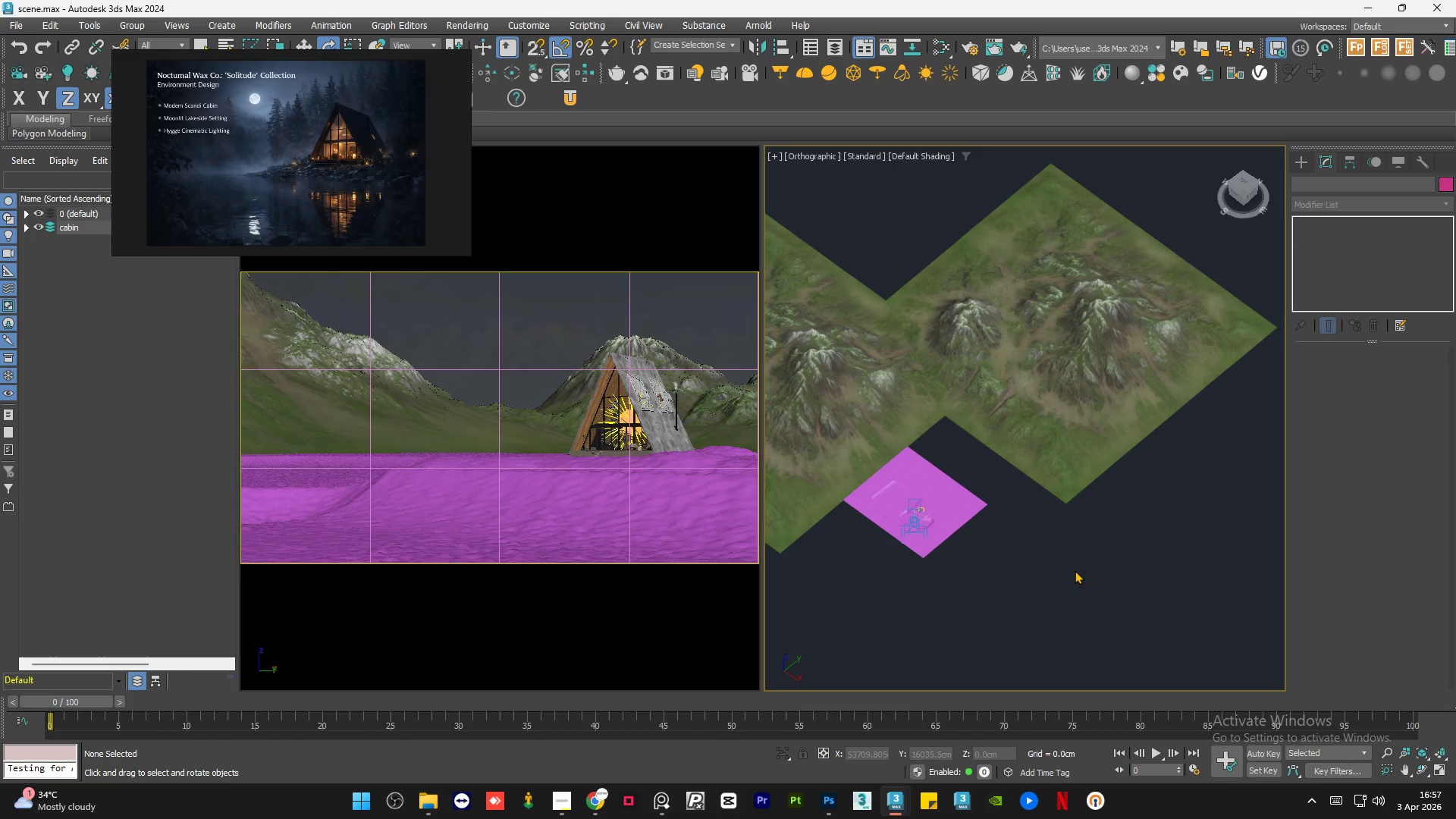 
left_click([1124, 386])
 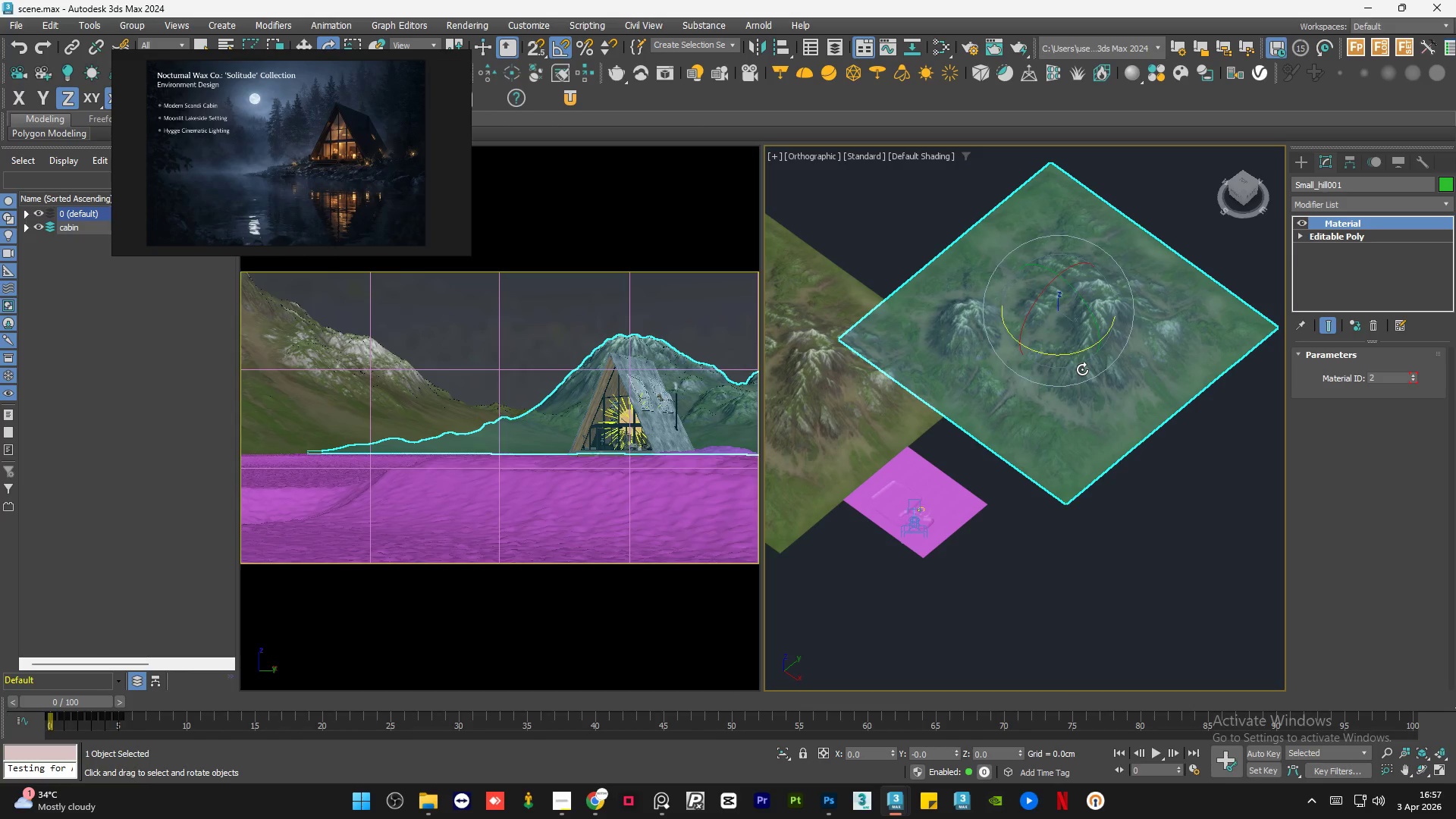 
key(W)
 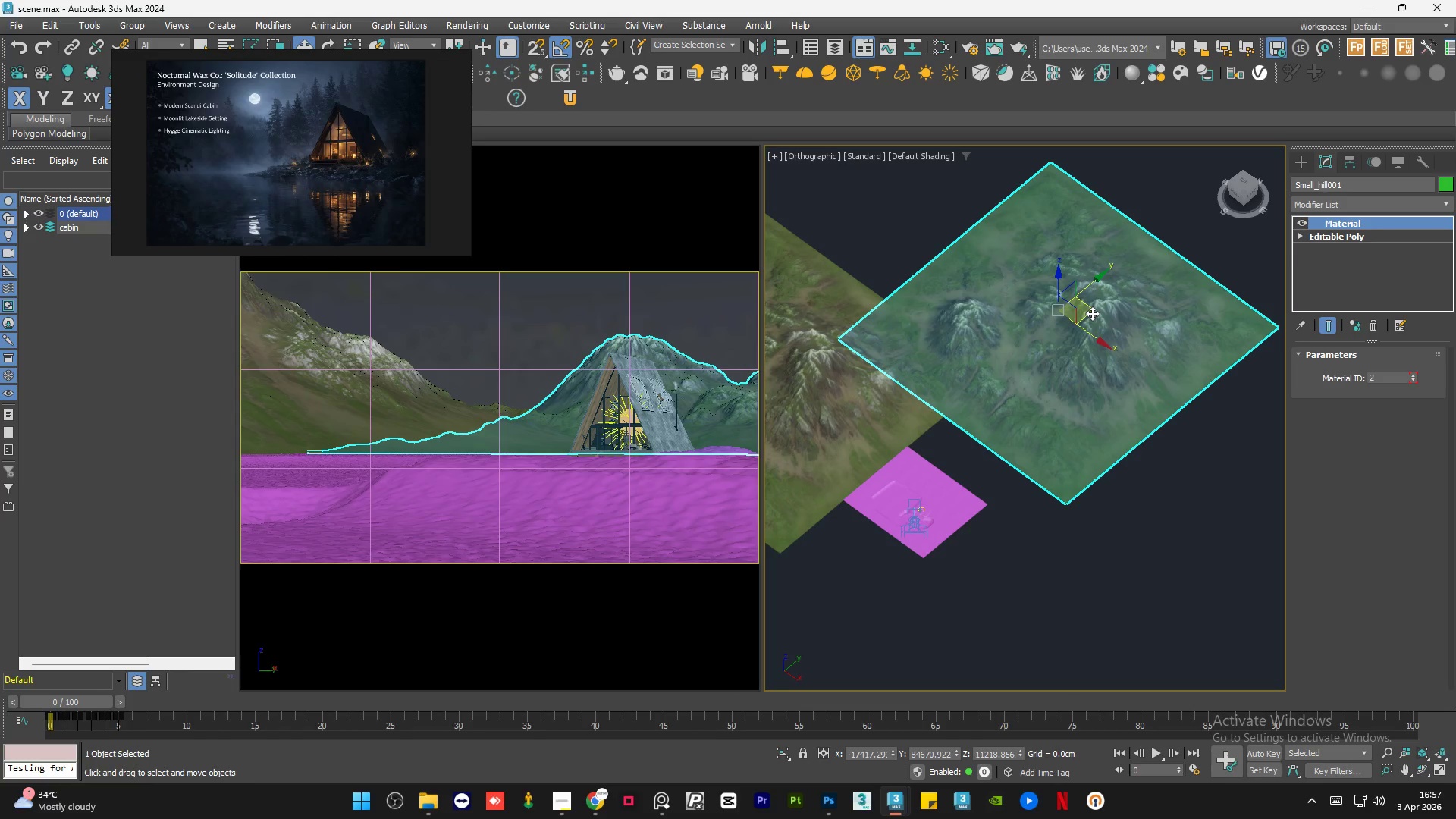 
left_click_drag(start_coordinate=[1092, 313], to_coordinate=[1091, 317])
 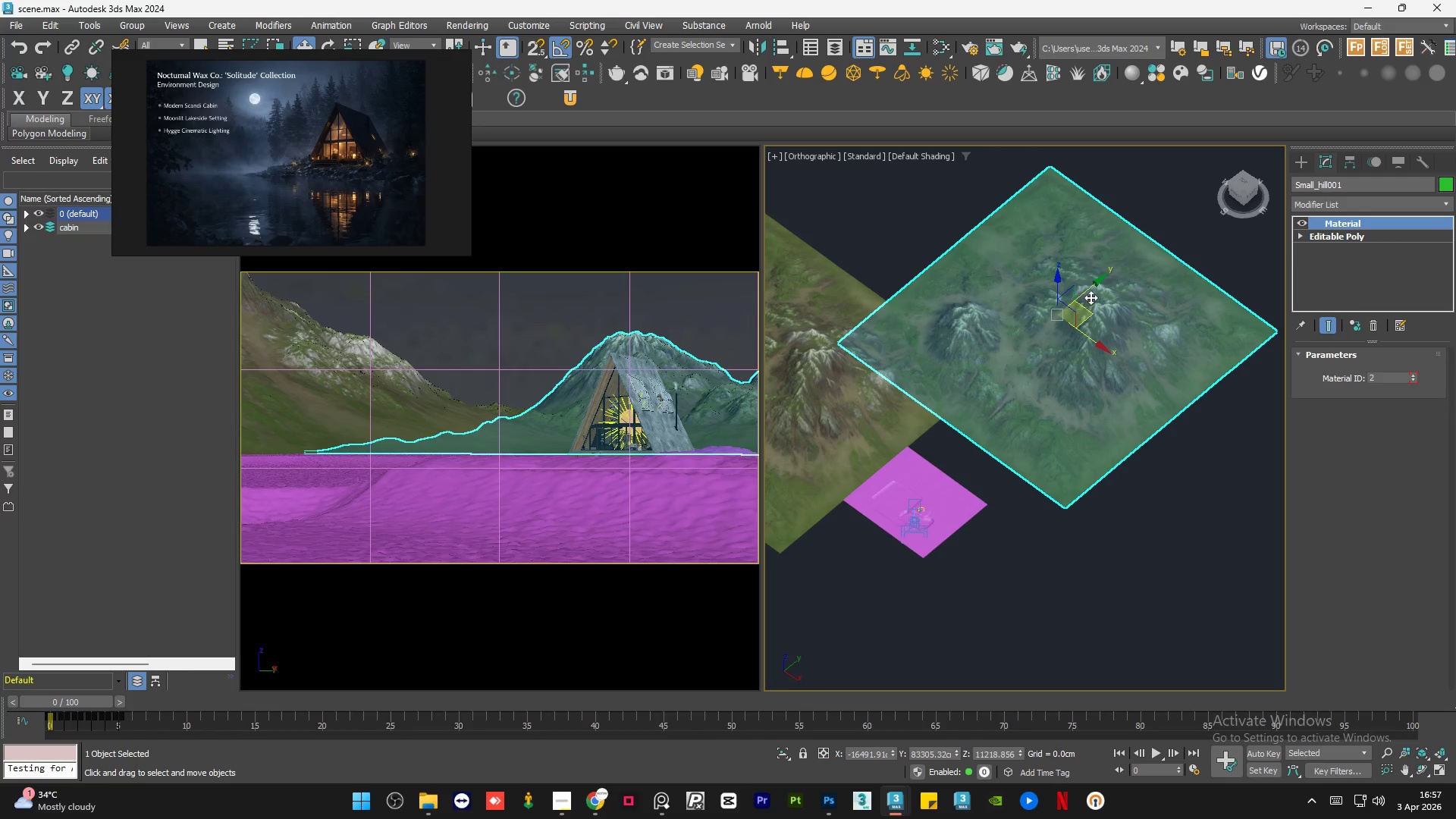 
key(E)
 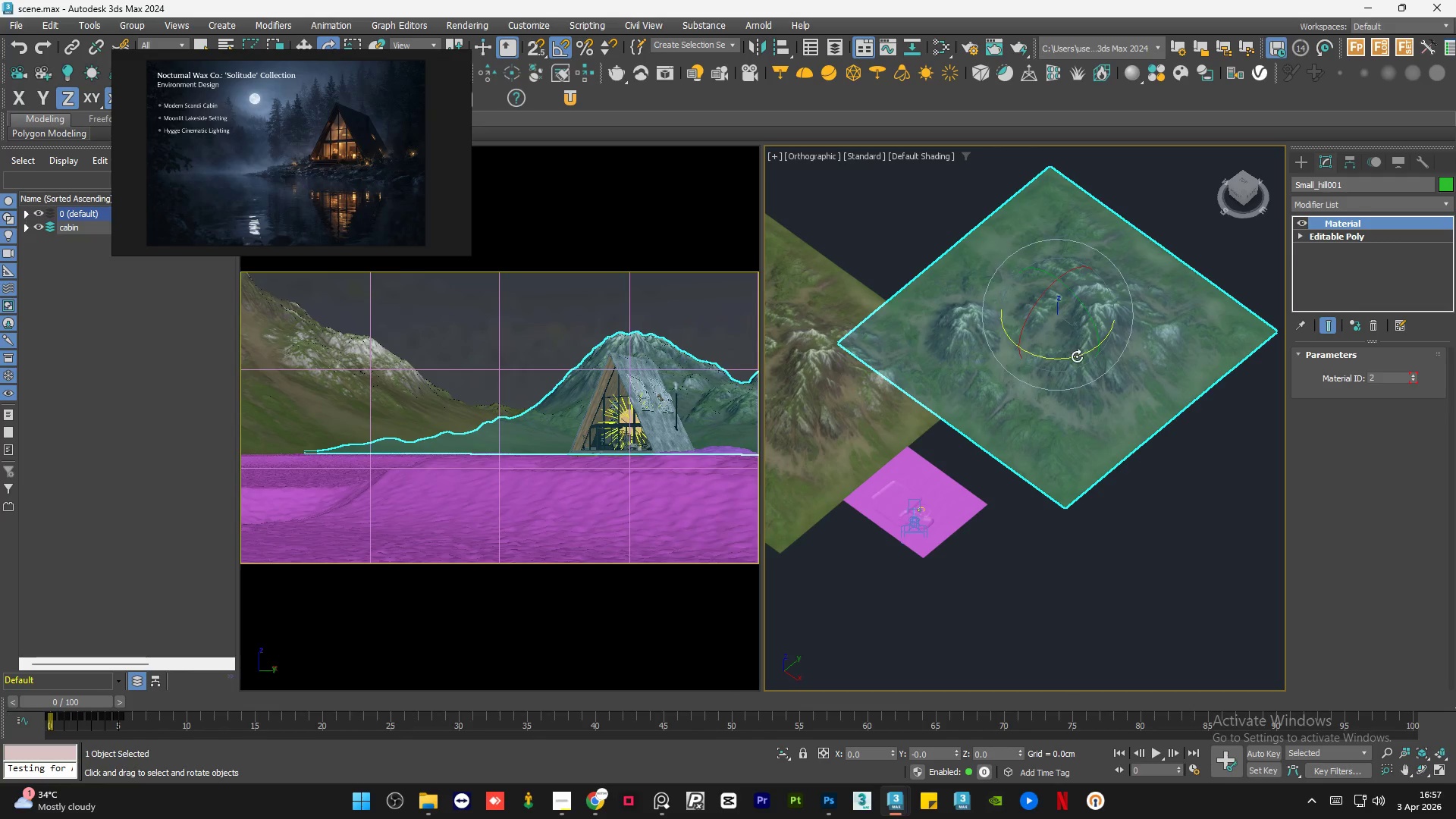 
left_click_drag(start_coordinate=[1076, 358], to_coordinate=[1027, 366])
 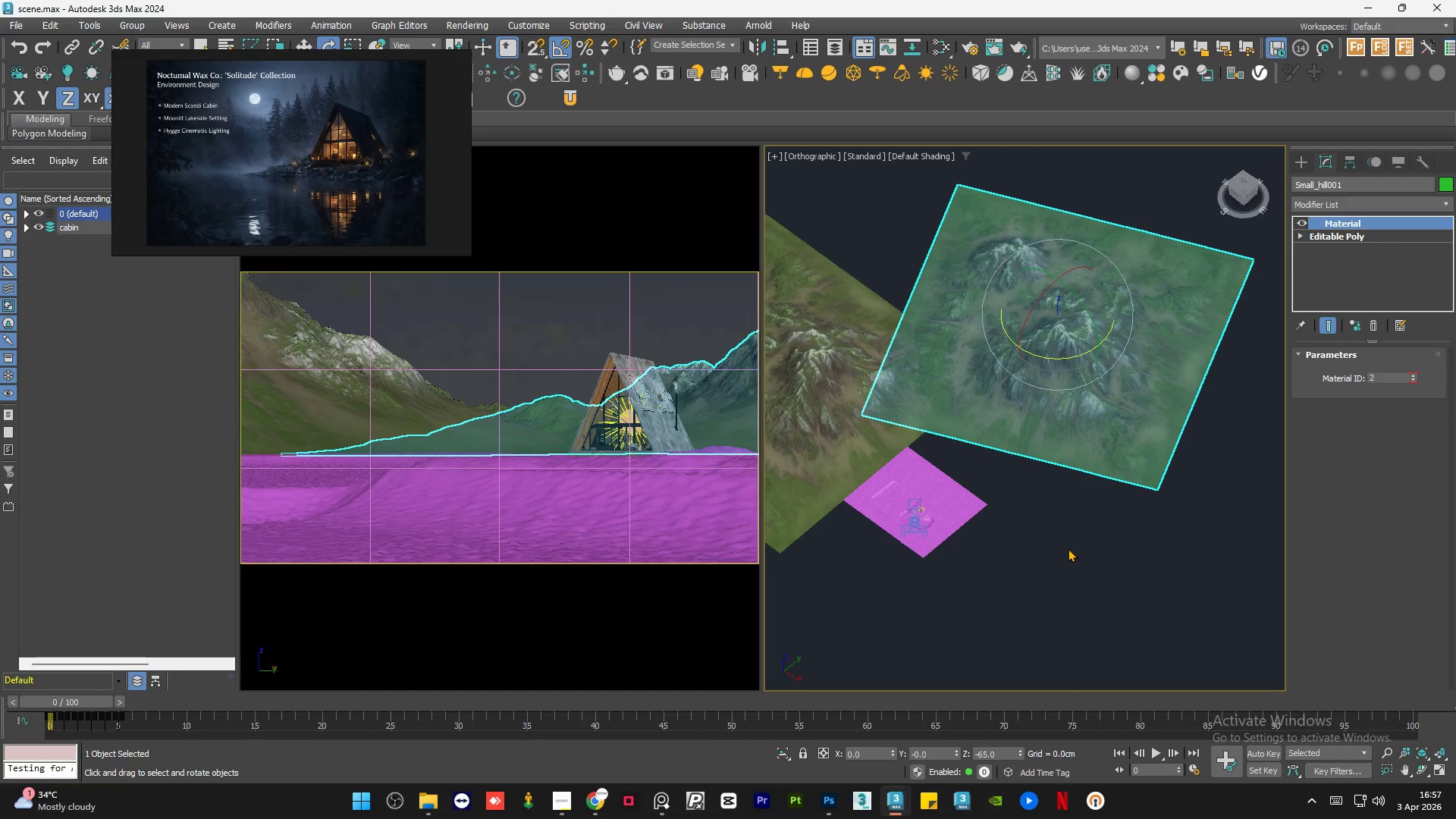 
left_click([1068, 548])
 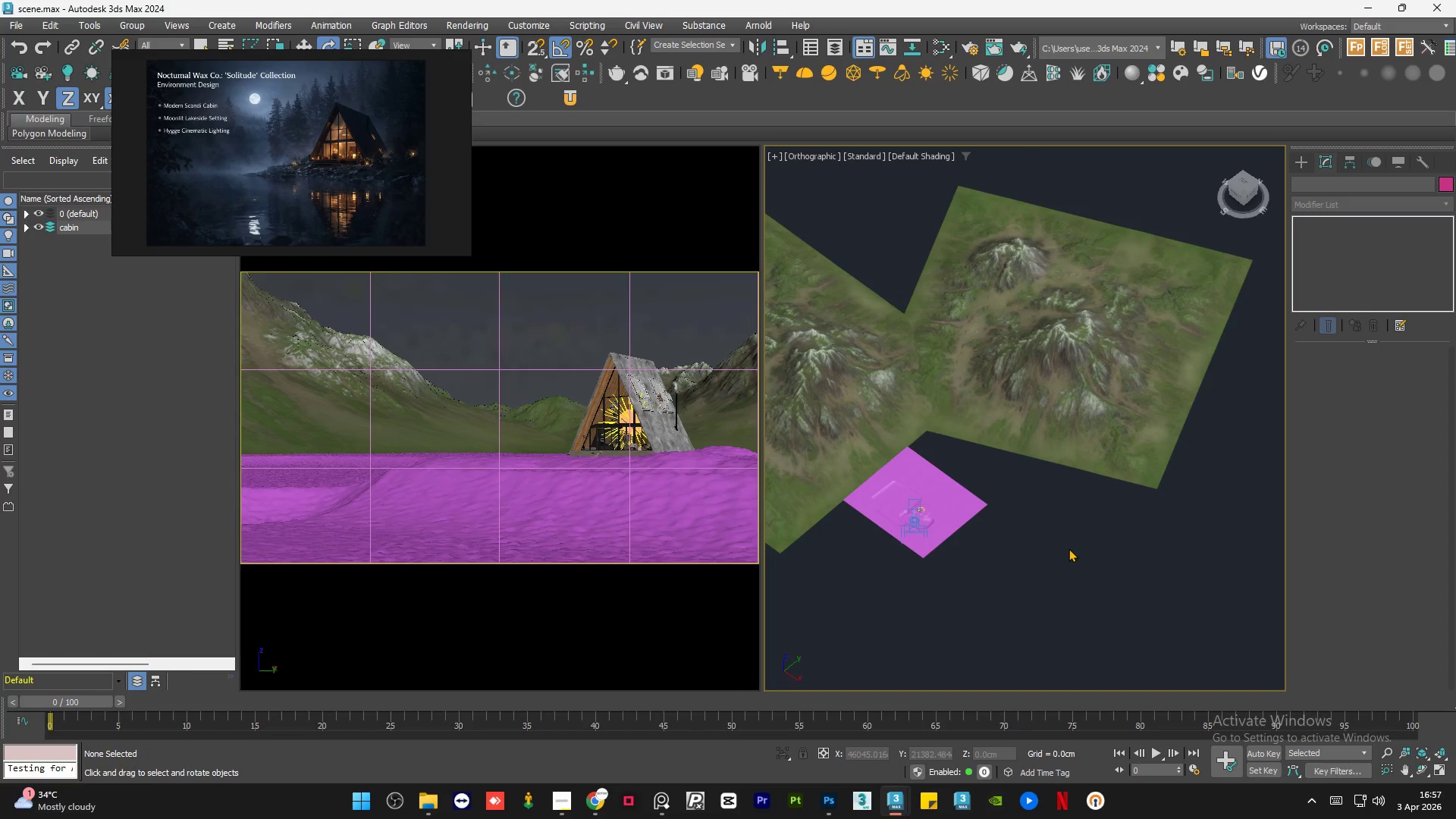 
left_click([1065, 430])
 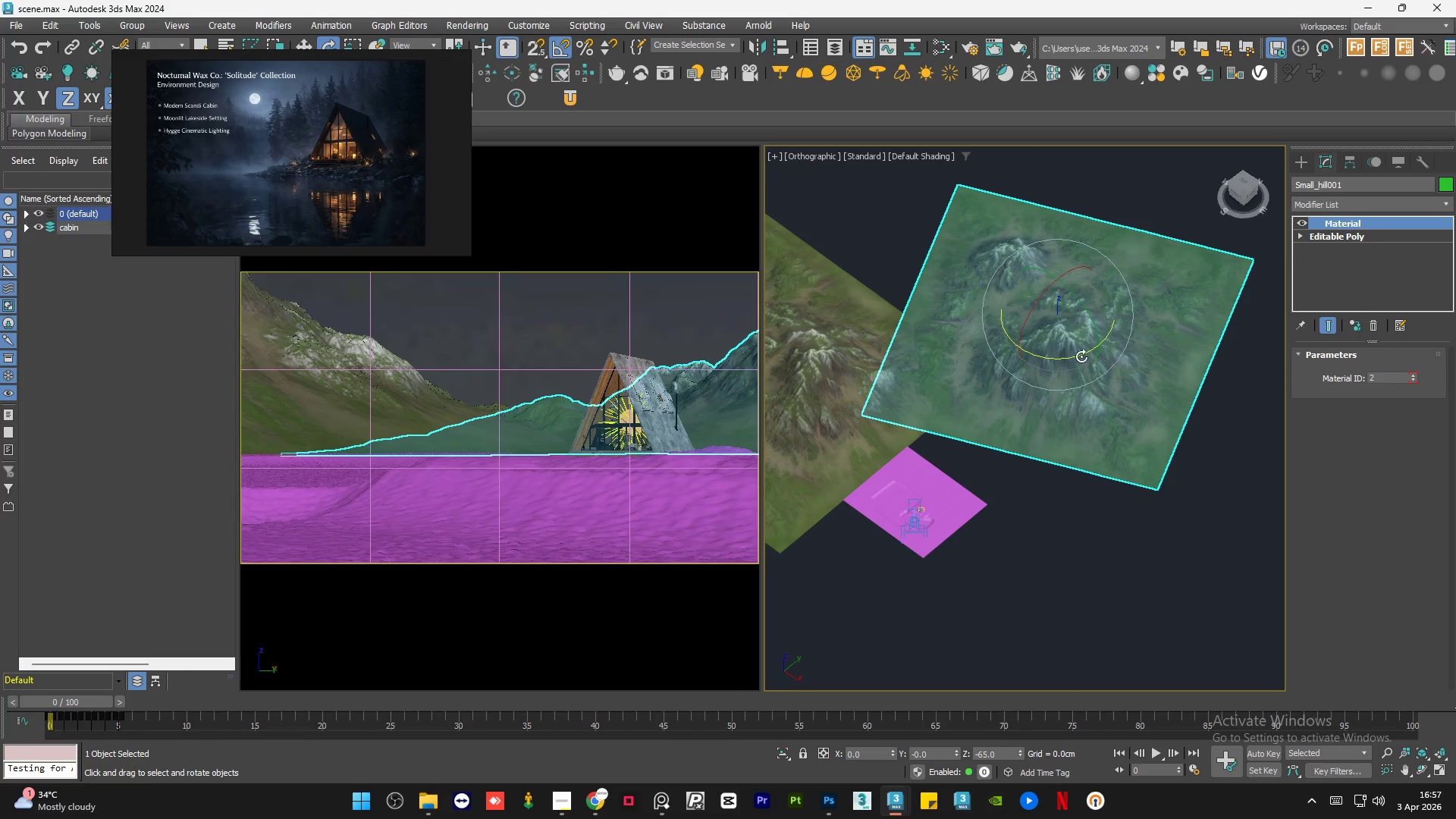 
left_click_drag(start_coordinate=[1079, 354], to_coordinate=[1067, 355])
 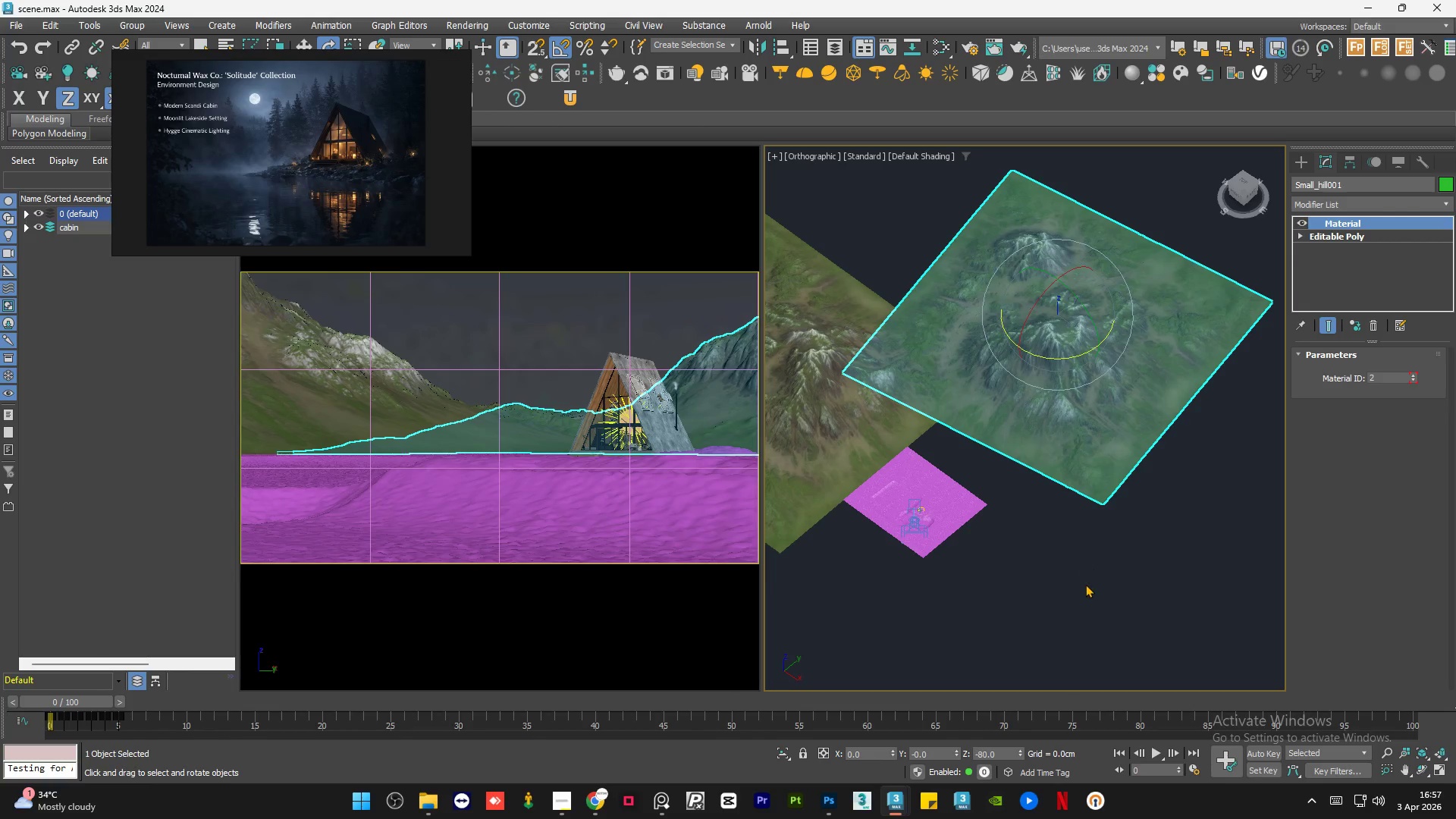 
left_click([1086, 587])
 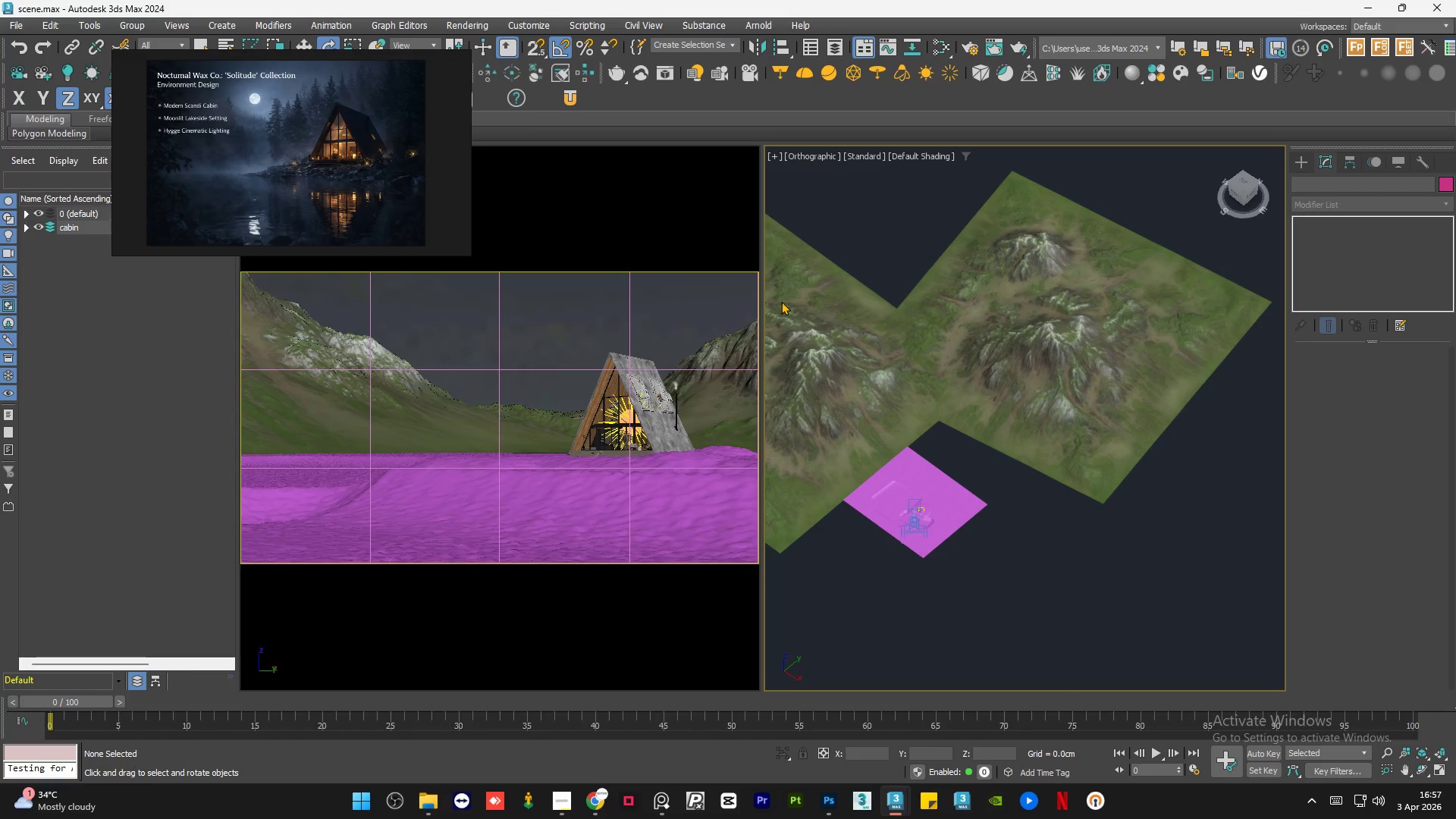 
wait(5.11)
 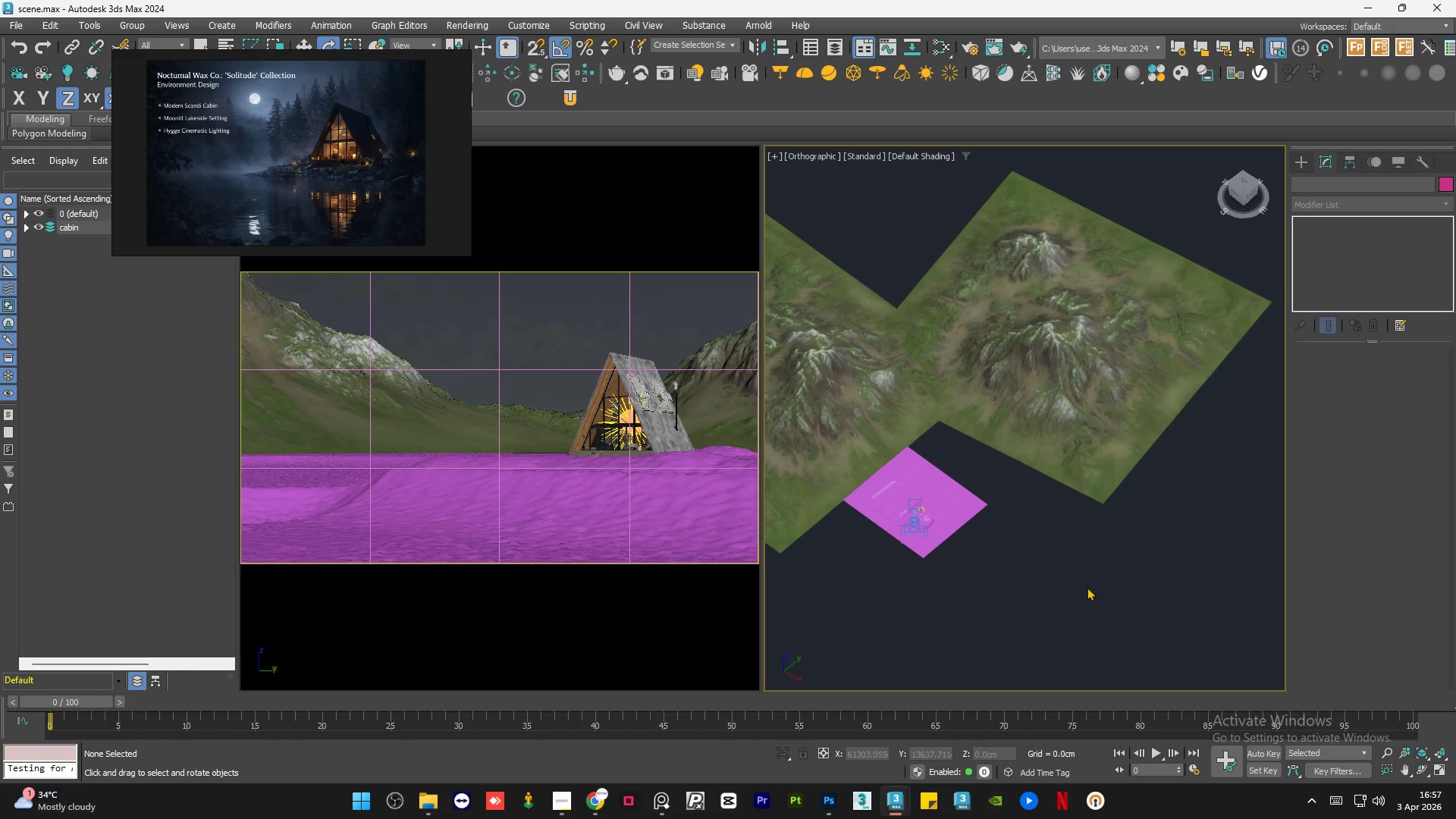 
left_click([1045, 344])
 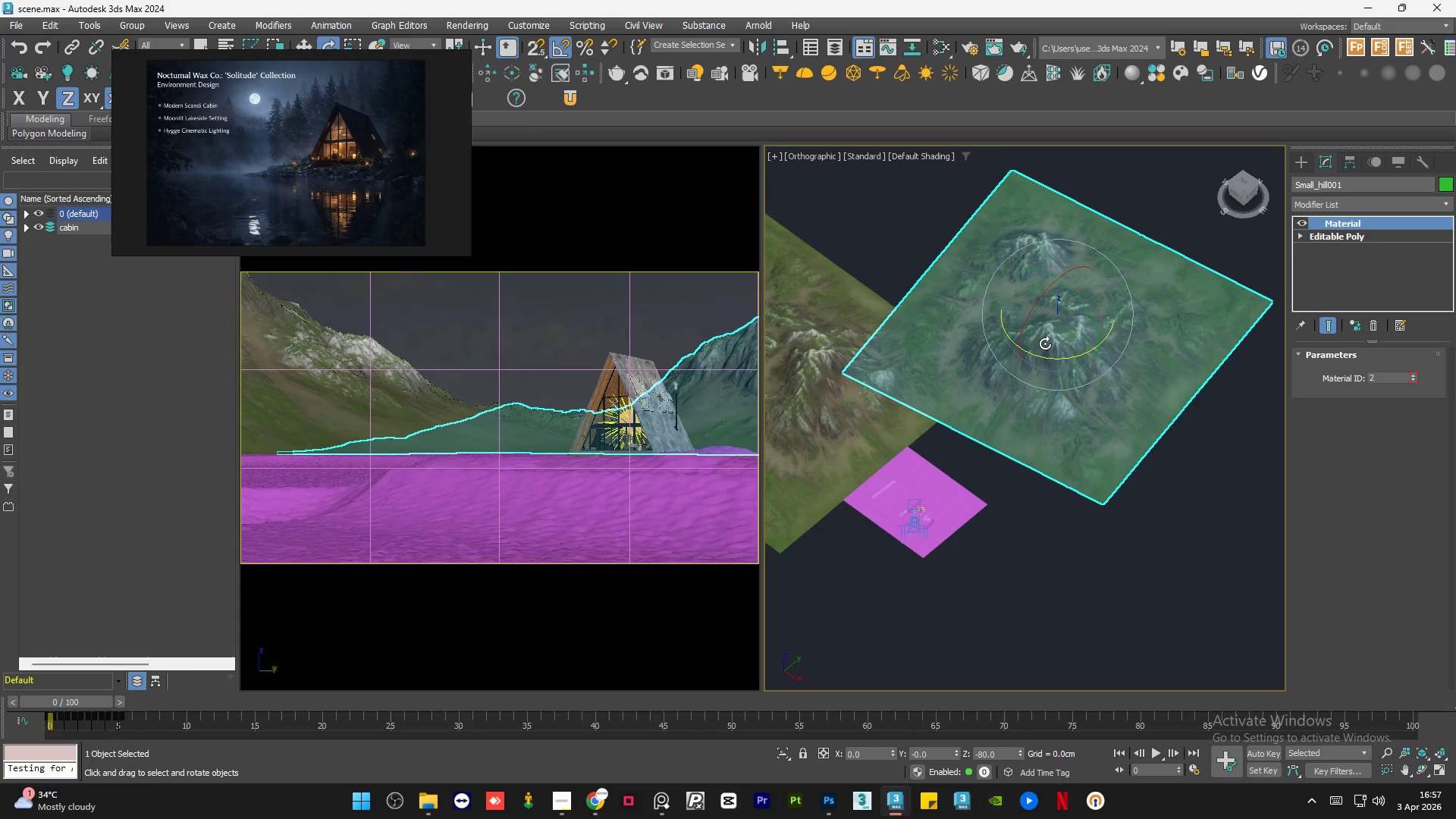 
key(W)
 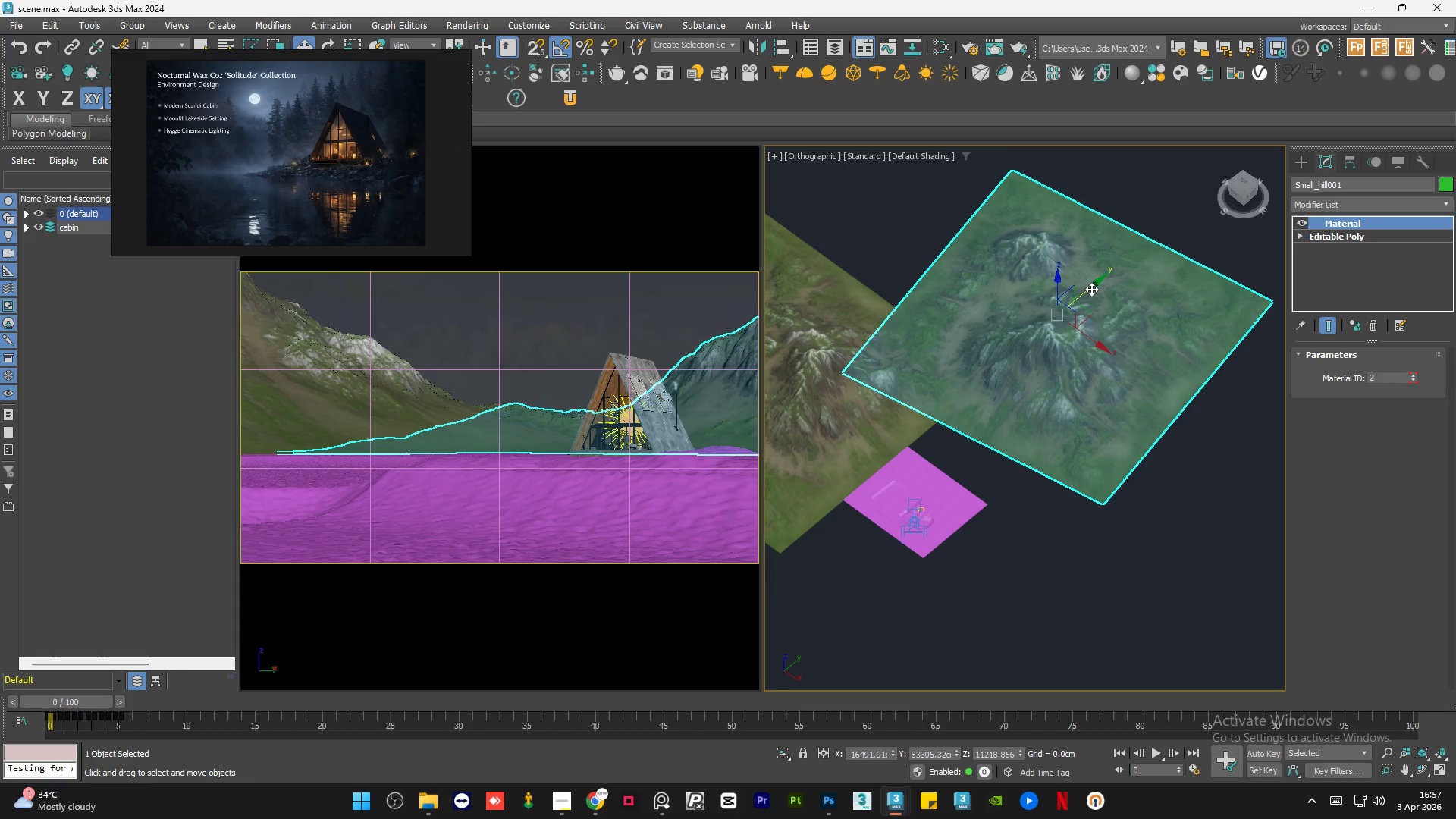 
left_click_drag(start_coordinate=[1091, 289], to_coordinate=[1037, 322])
 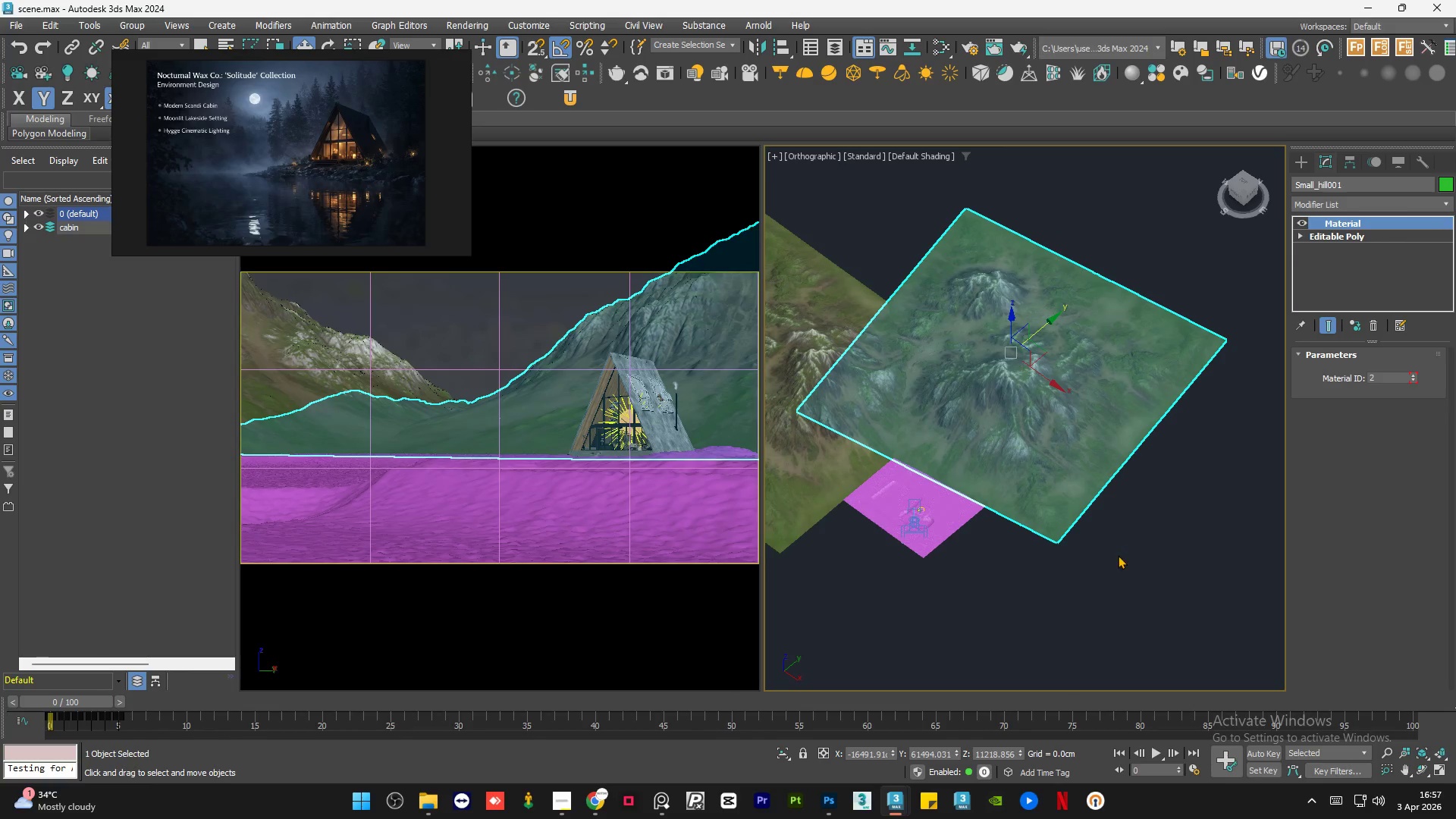 
left_click([1118, 558])
 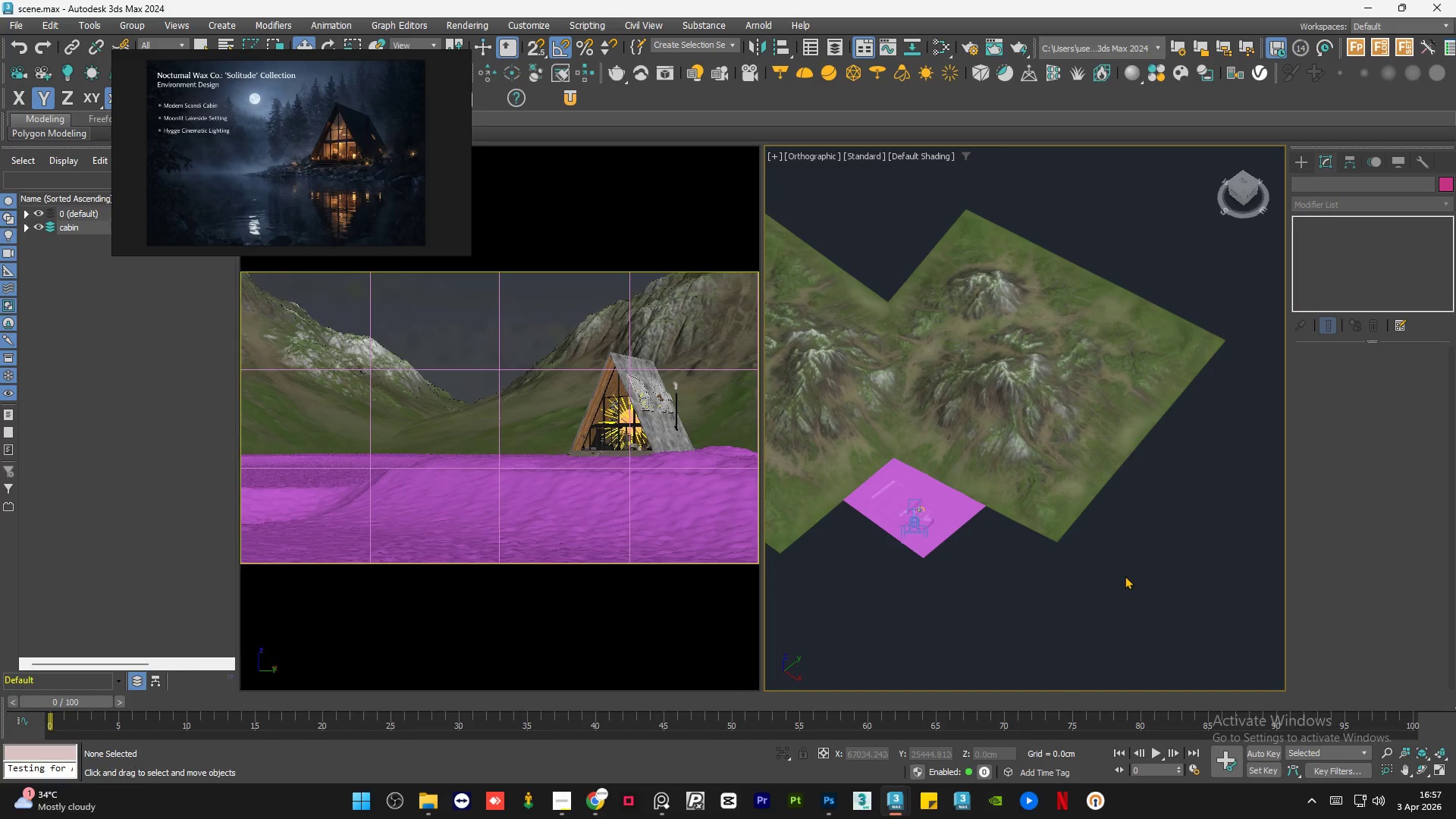 
left_click([1121, 540])
 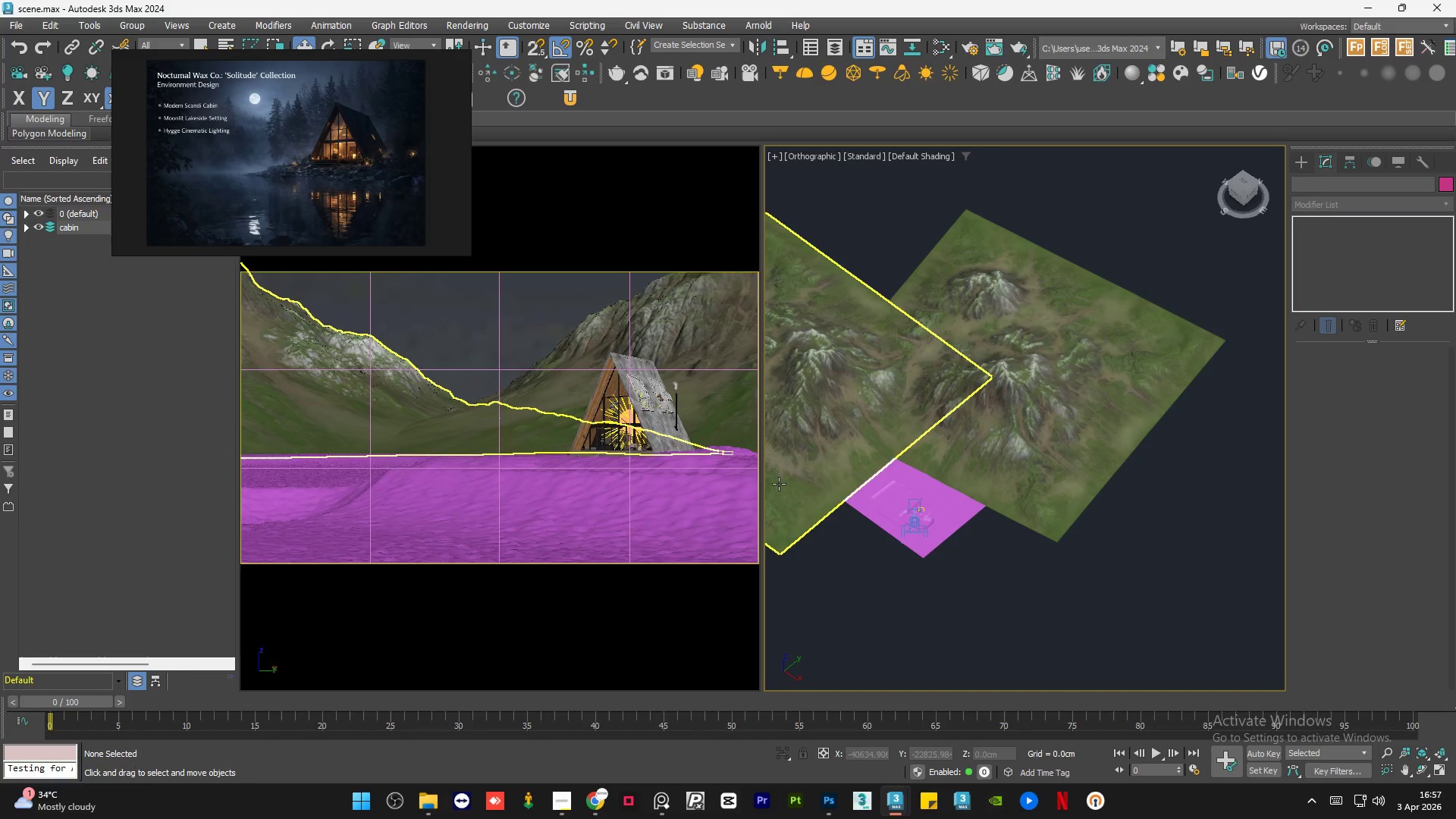 
scroll: coordinate [1056, 569], scroll_direction: up, amount: 9.0
 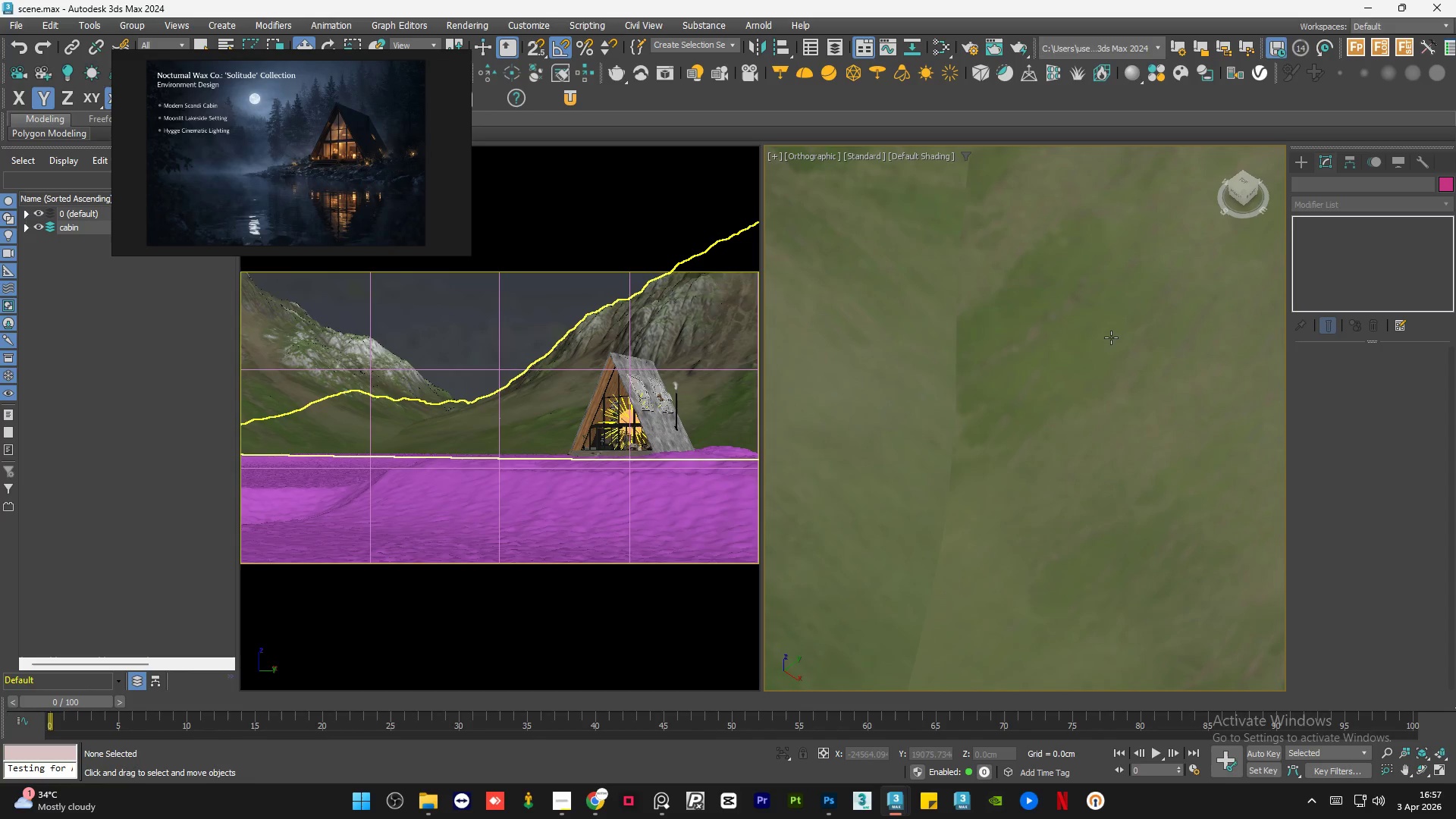 
scroll: coordinate [1073, 380], scroll_direction: down, amount: 11.0
 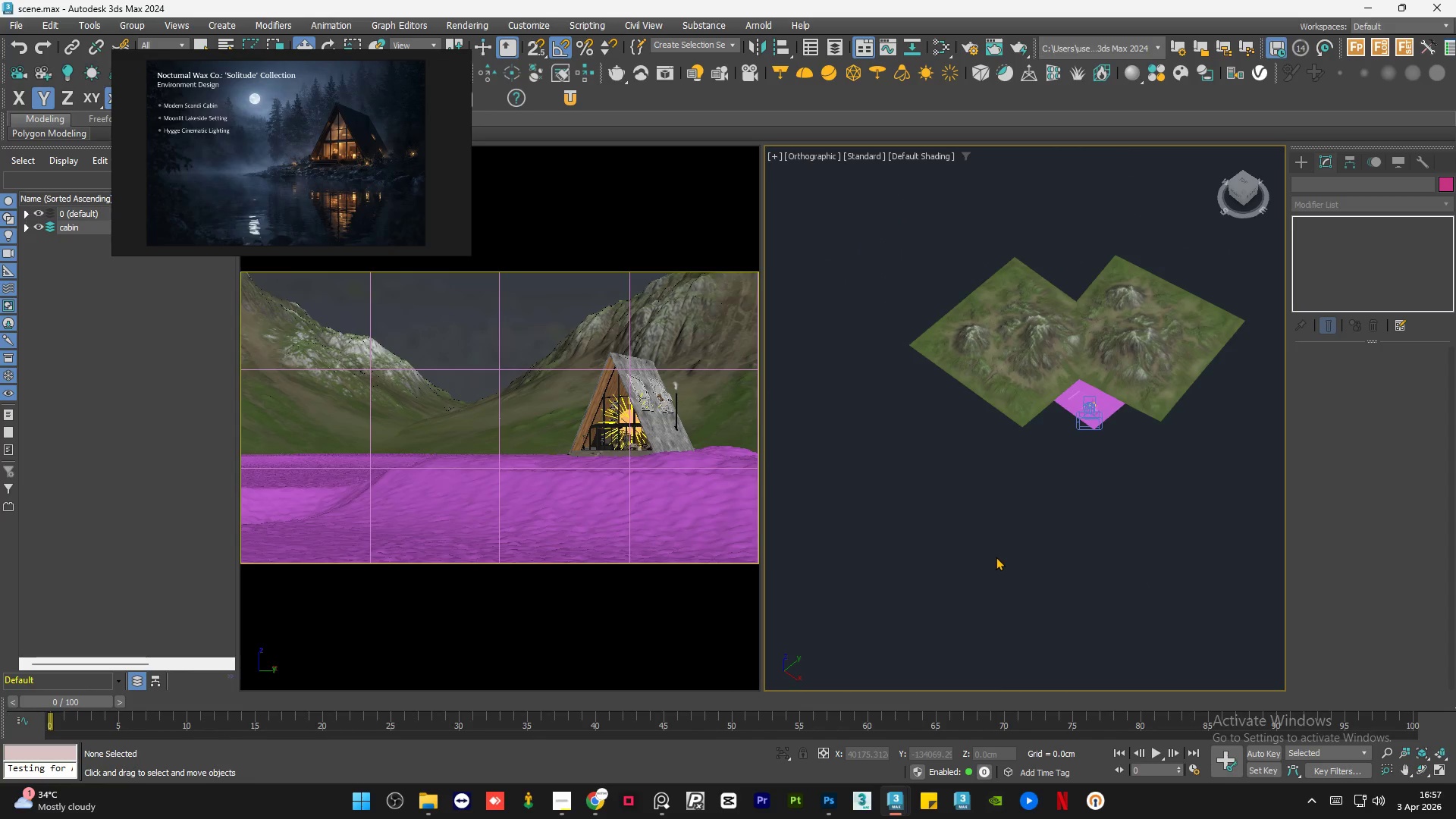 
left_click([996, 557])
 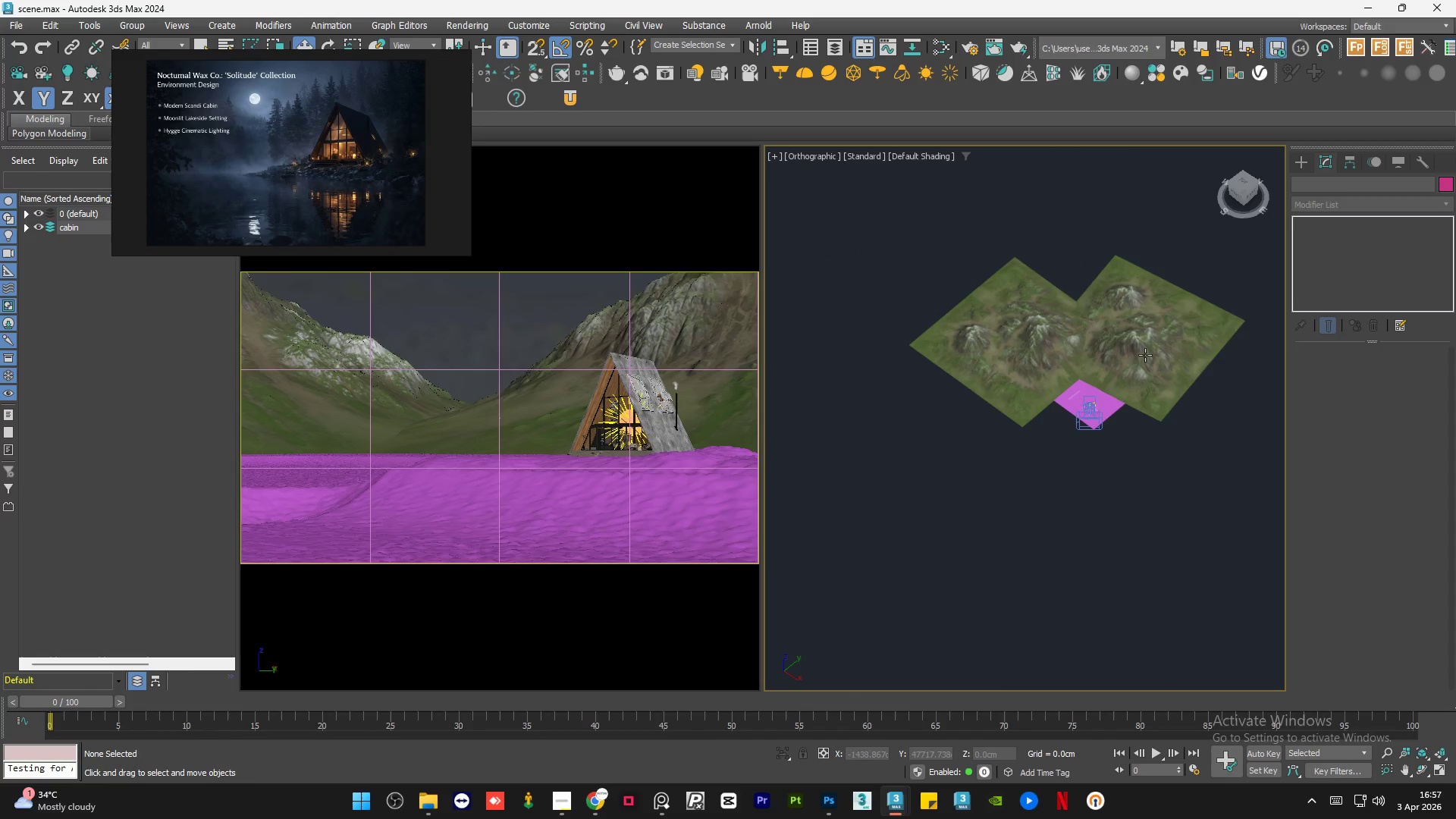 
left_click([1150, 349])
 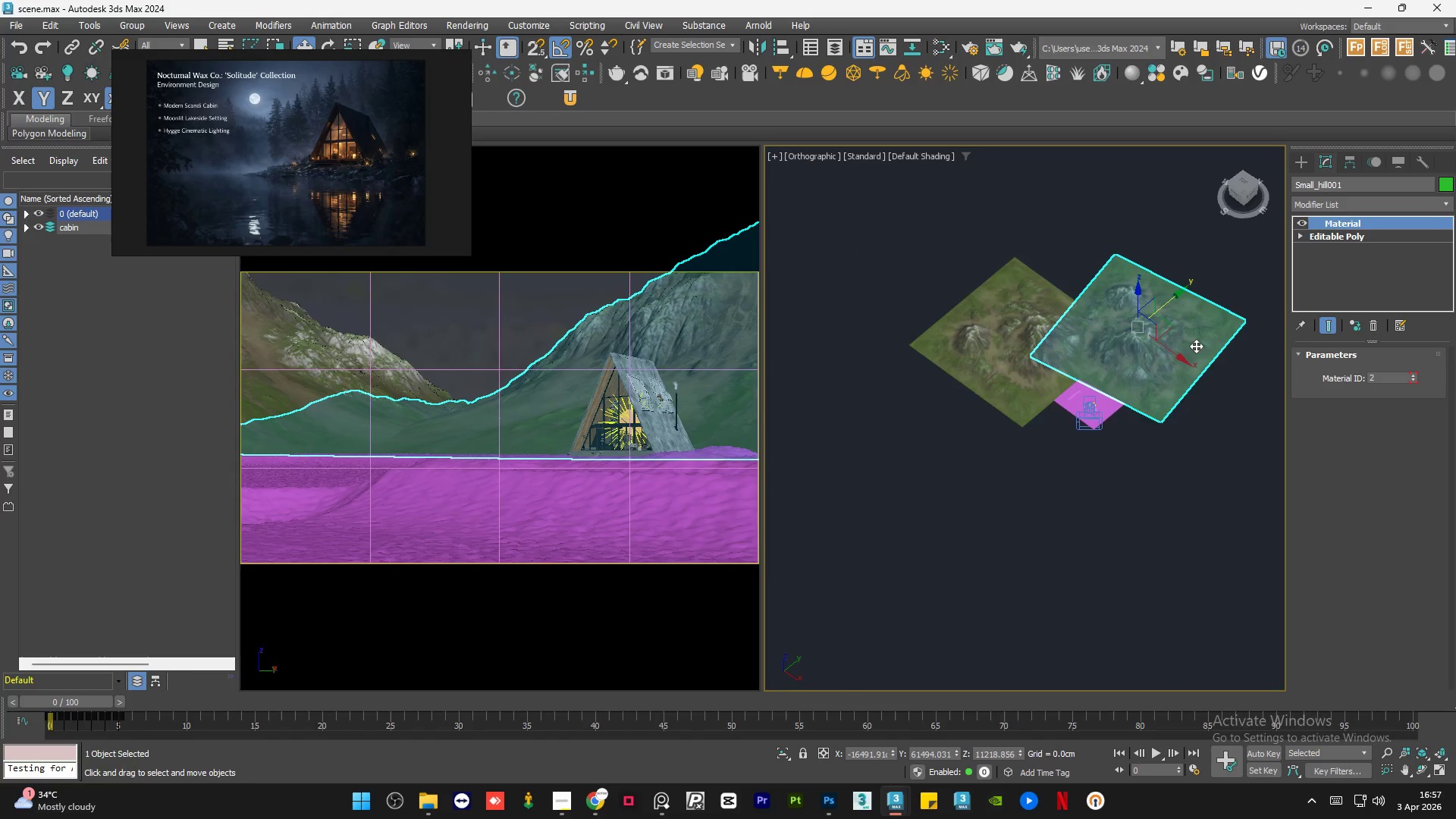 
key(Control+Z)
 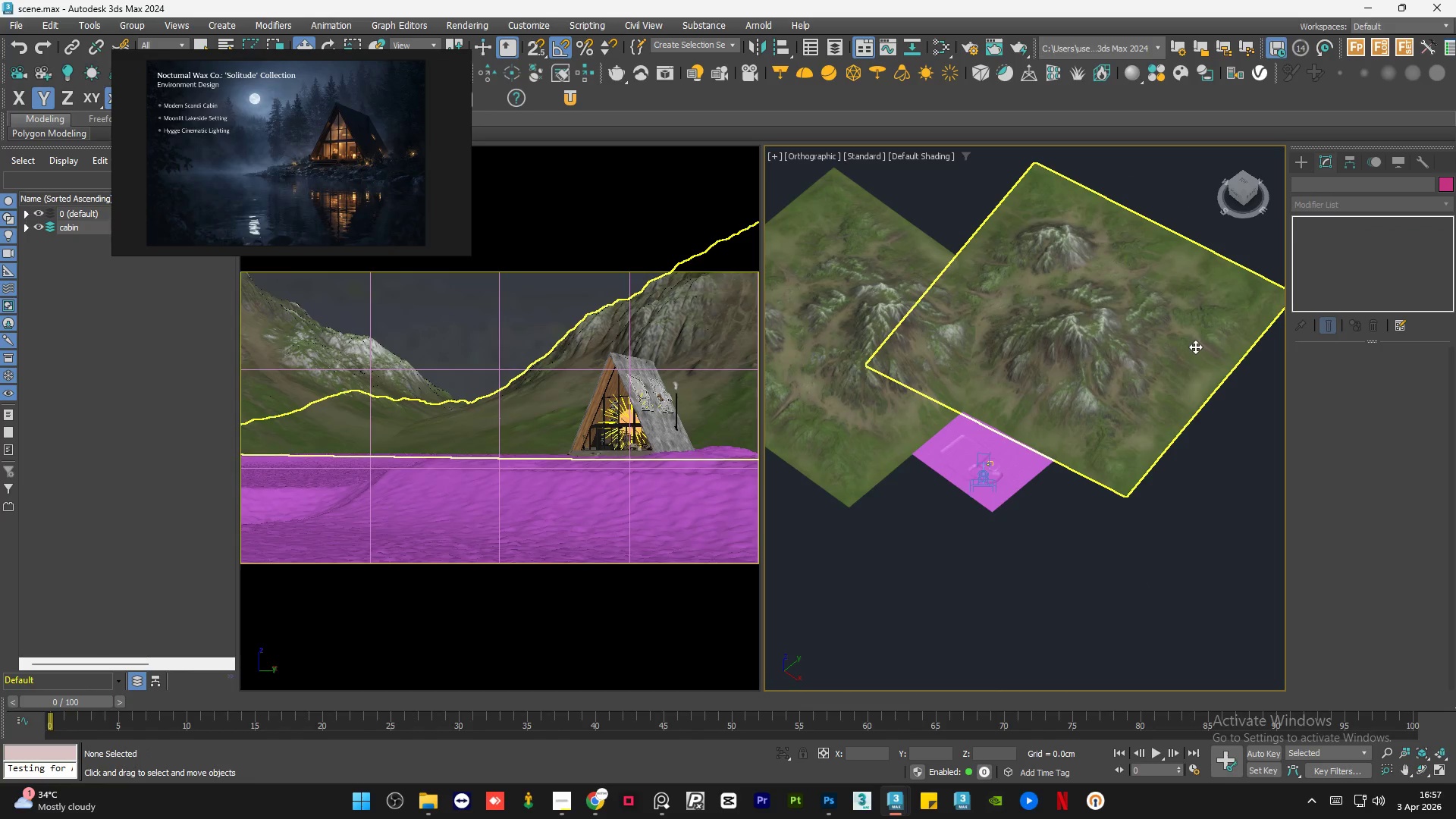 
scroll: coordinate [1195, 347], scroll_direction: up, amount: 2.0
 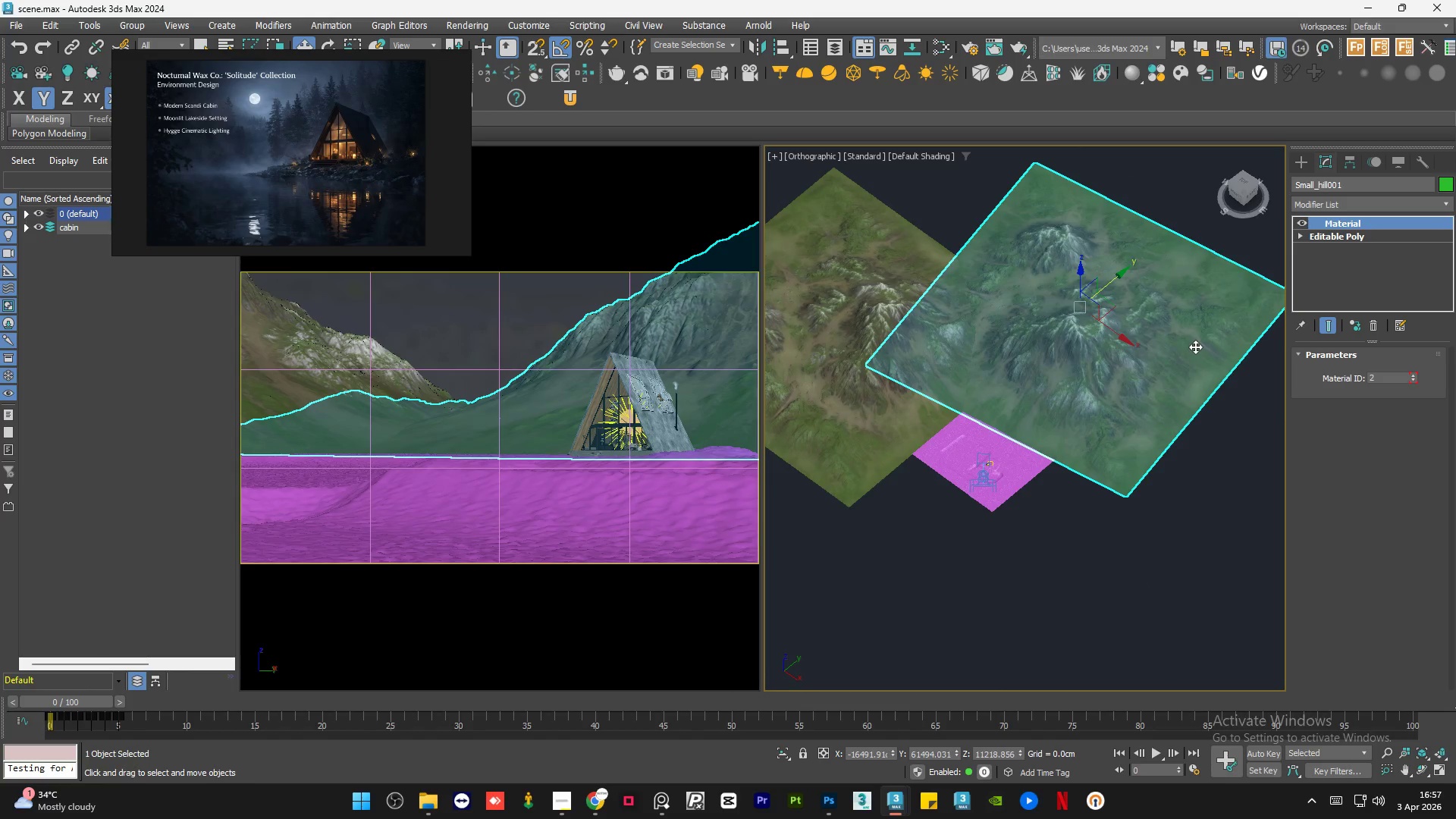 
key(Control+Z)
 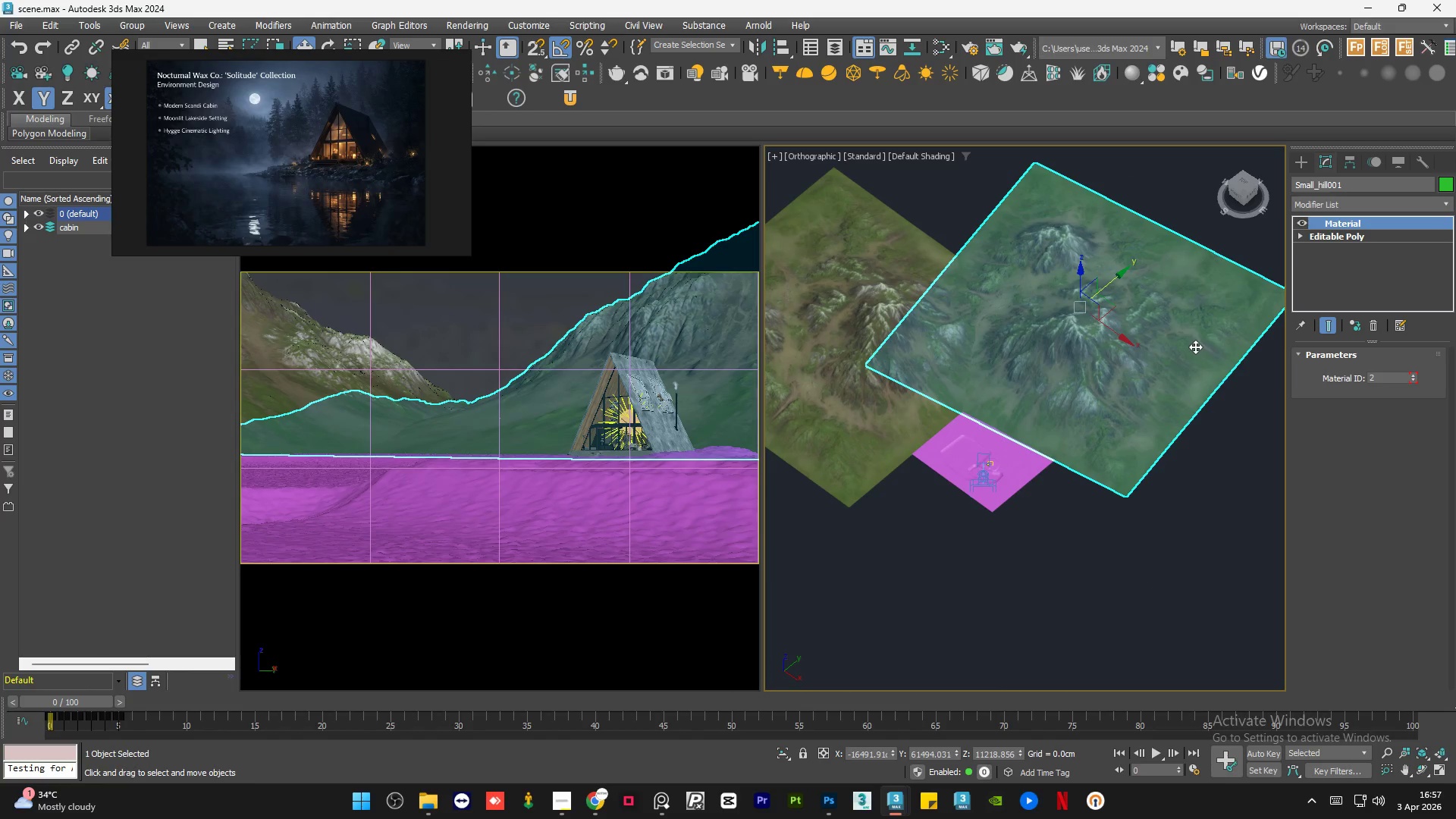 
key(Control+Z)
 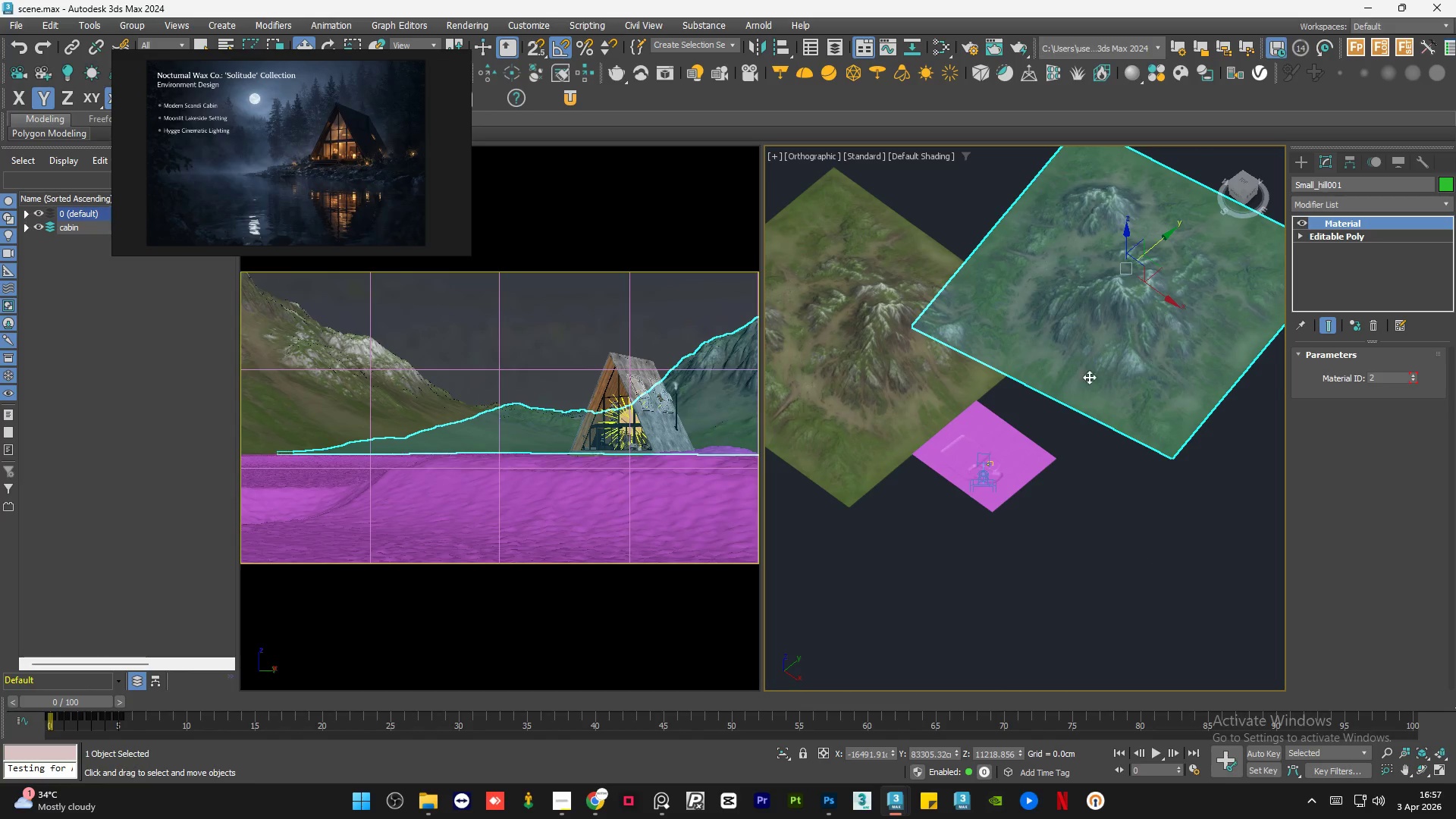 
left_click([1068, 556])
 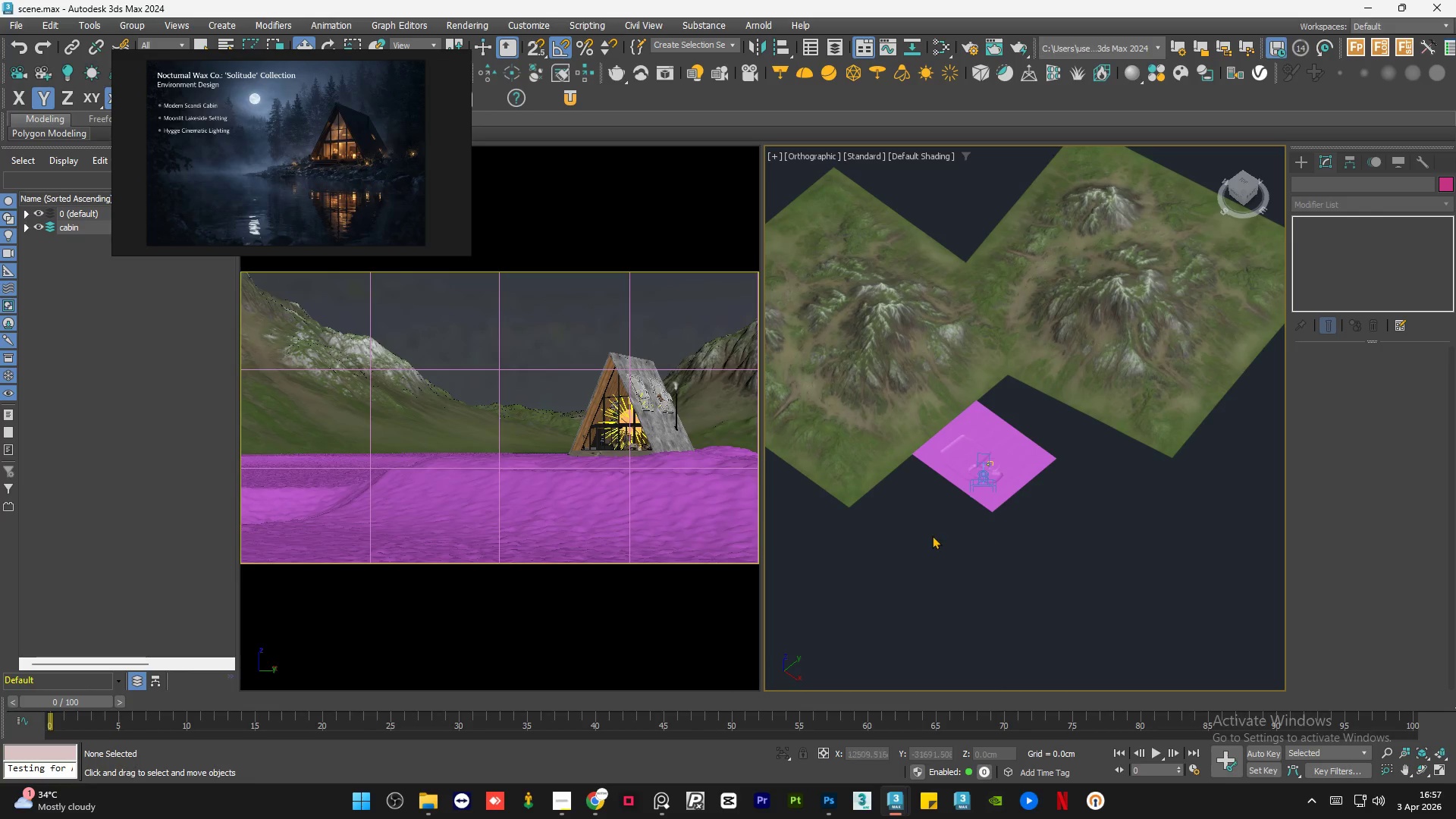 
hold_key(key=AltLeft, duration=0.56)
 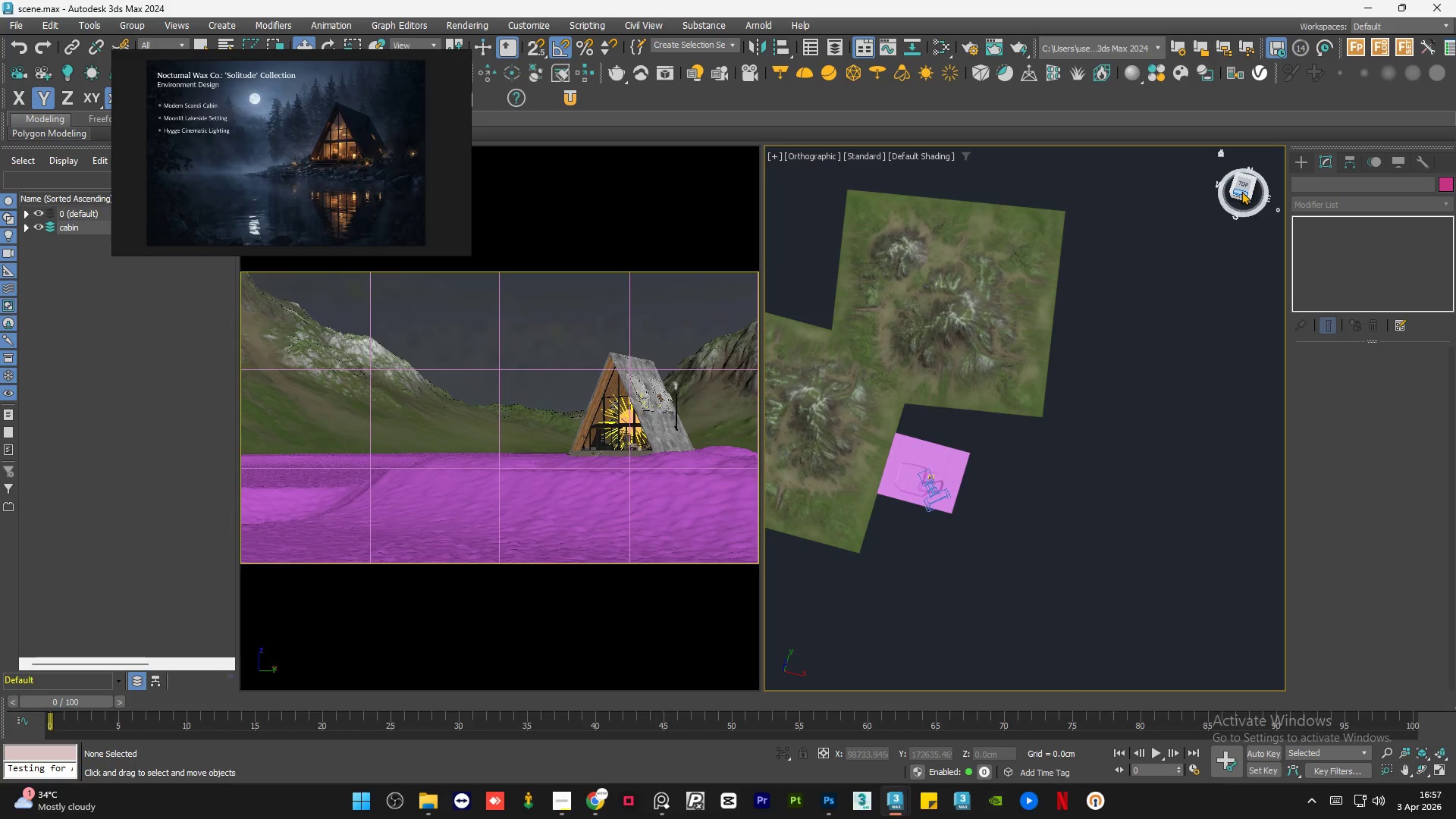 
scroll: coordinate [930, 535], scroll_direction: down, amount: 1.0
 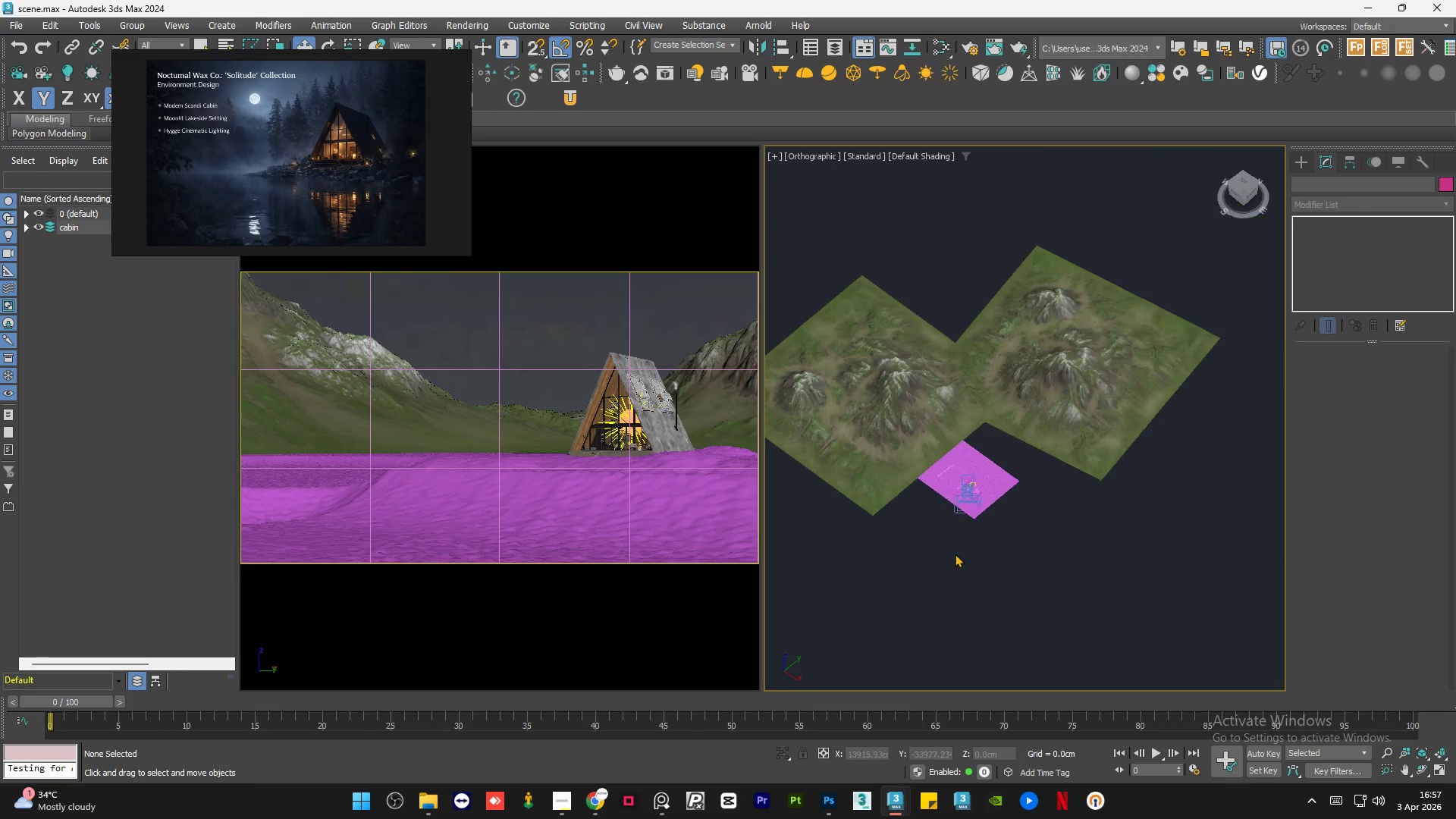 
left_click([1243, 184])
 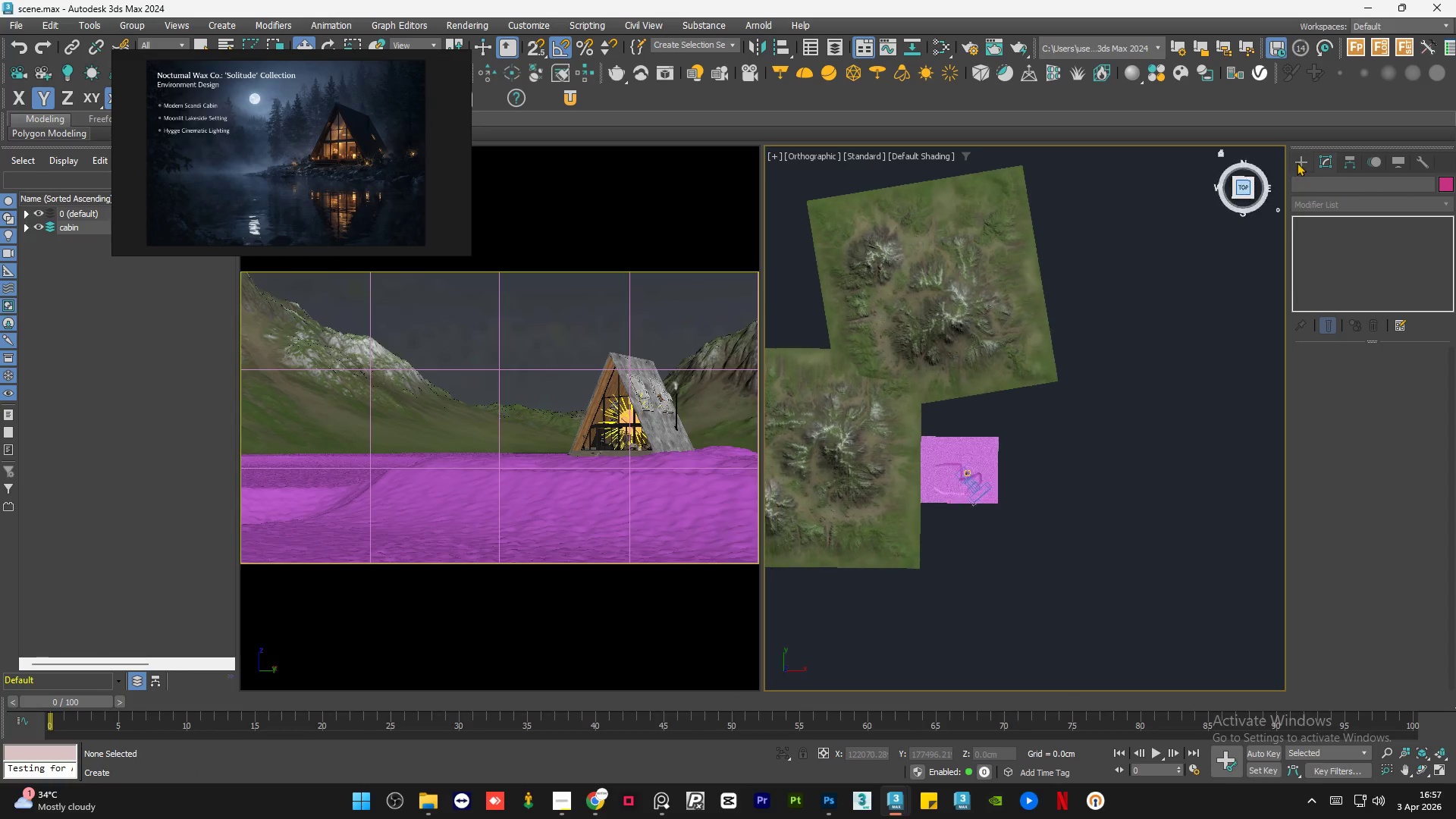 
left_click([1298, 162])
 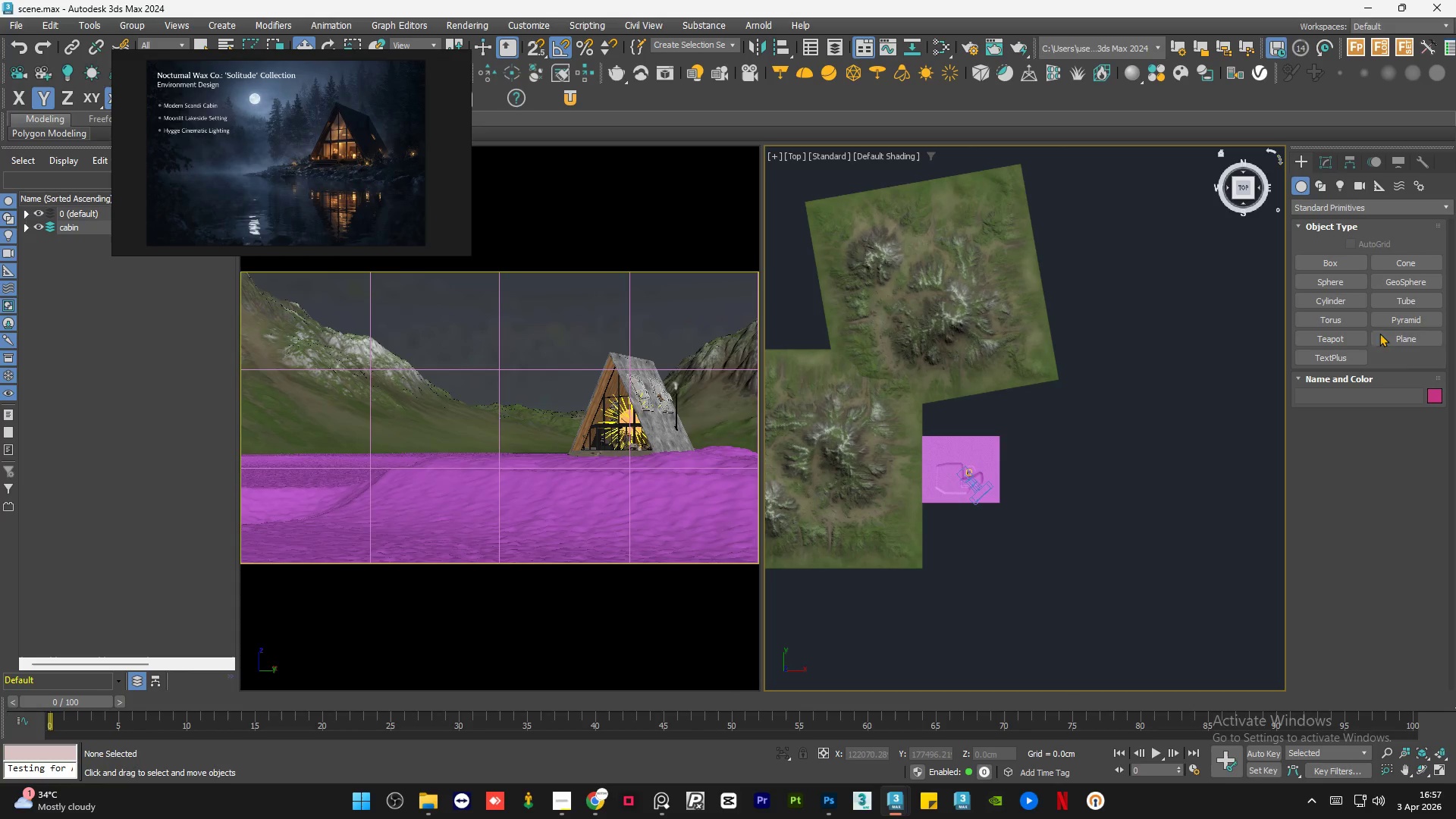 
left_click([1385, 337])
 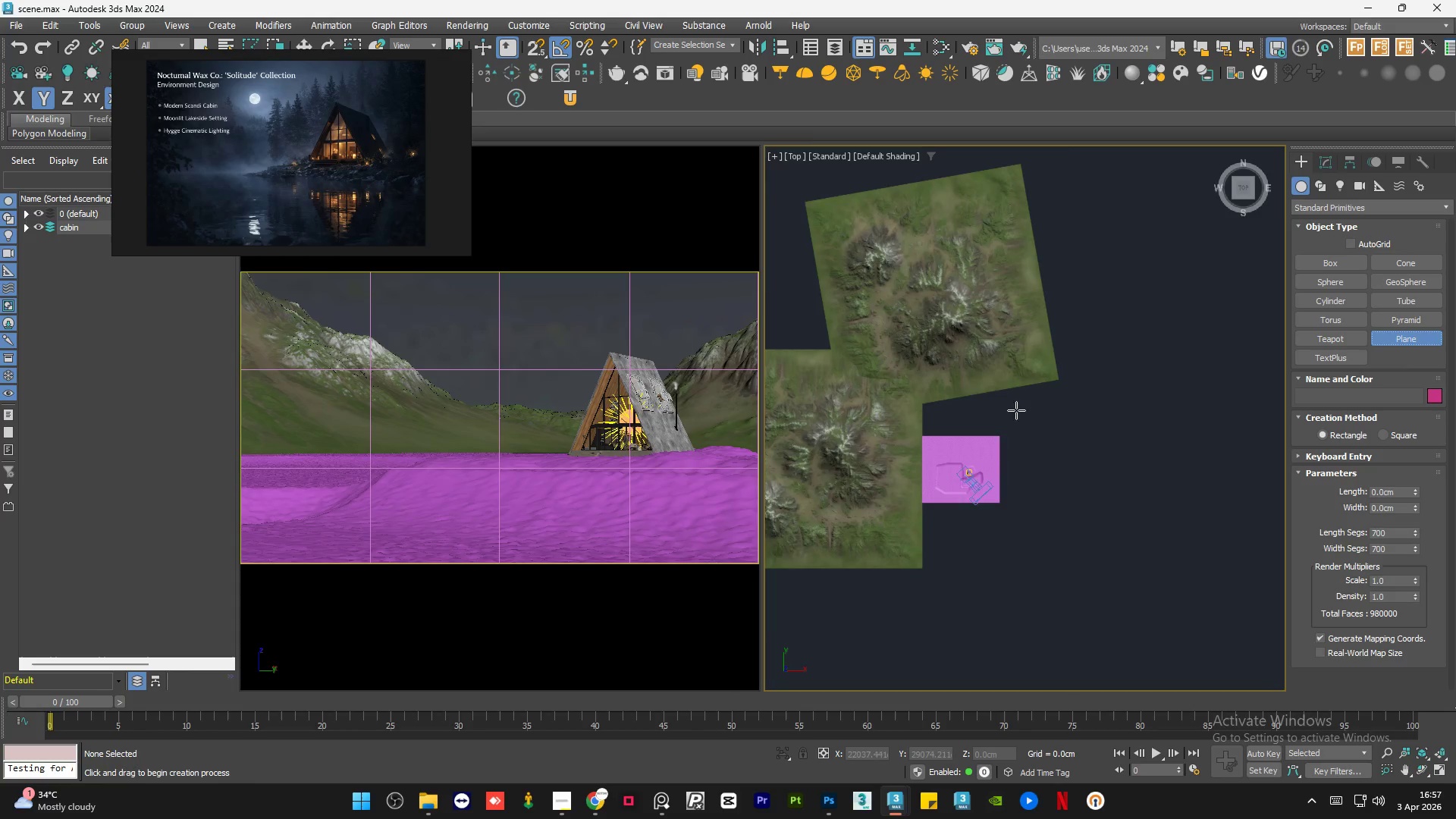 
scroll: coordinate [953, 429], scroll_direction: up, amount: 2.0
 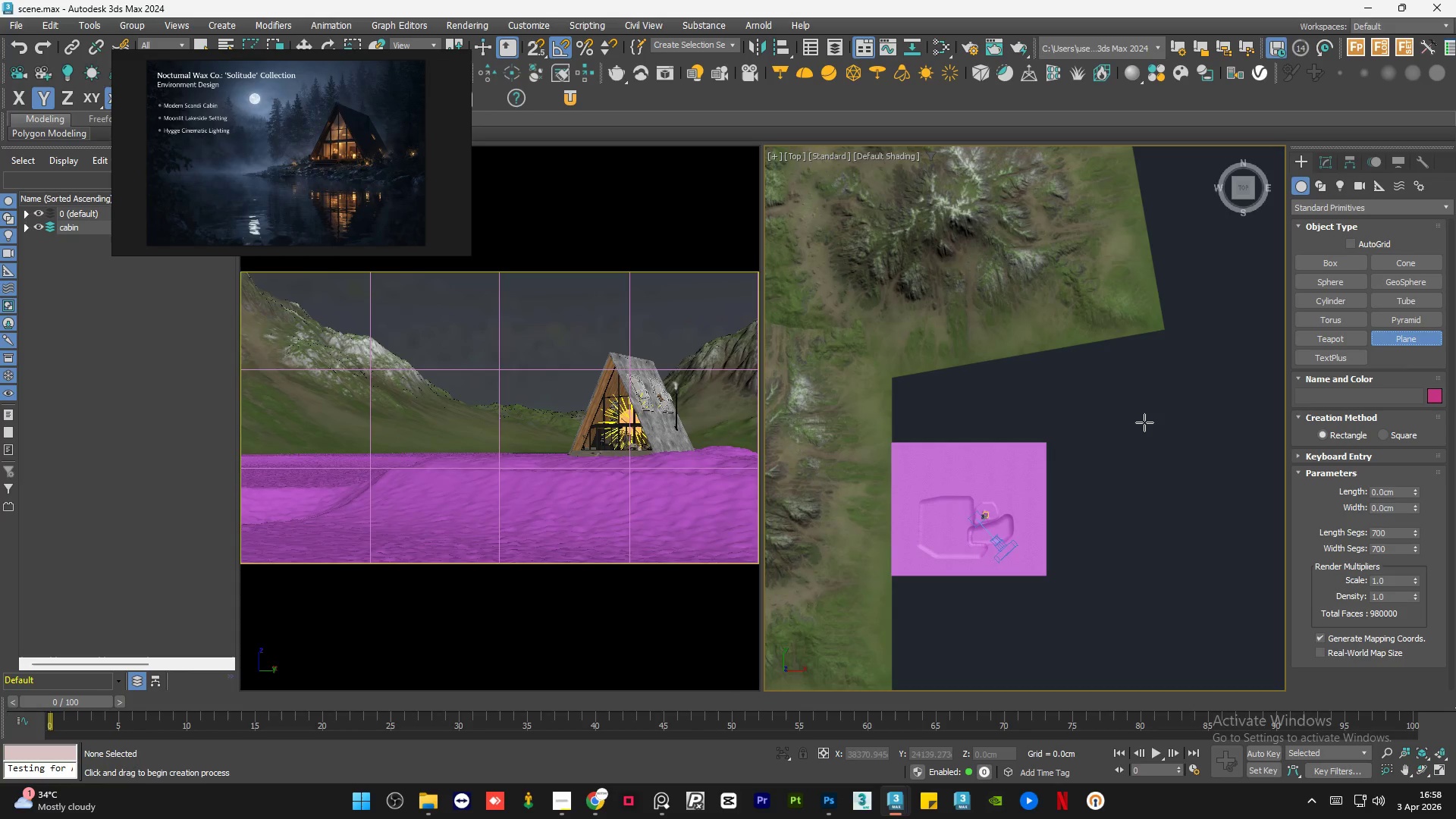 
left_click_drag(start_coordinate=[1138, 460], to_coordinate=[888, 328])
 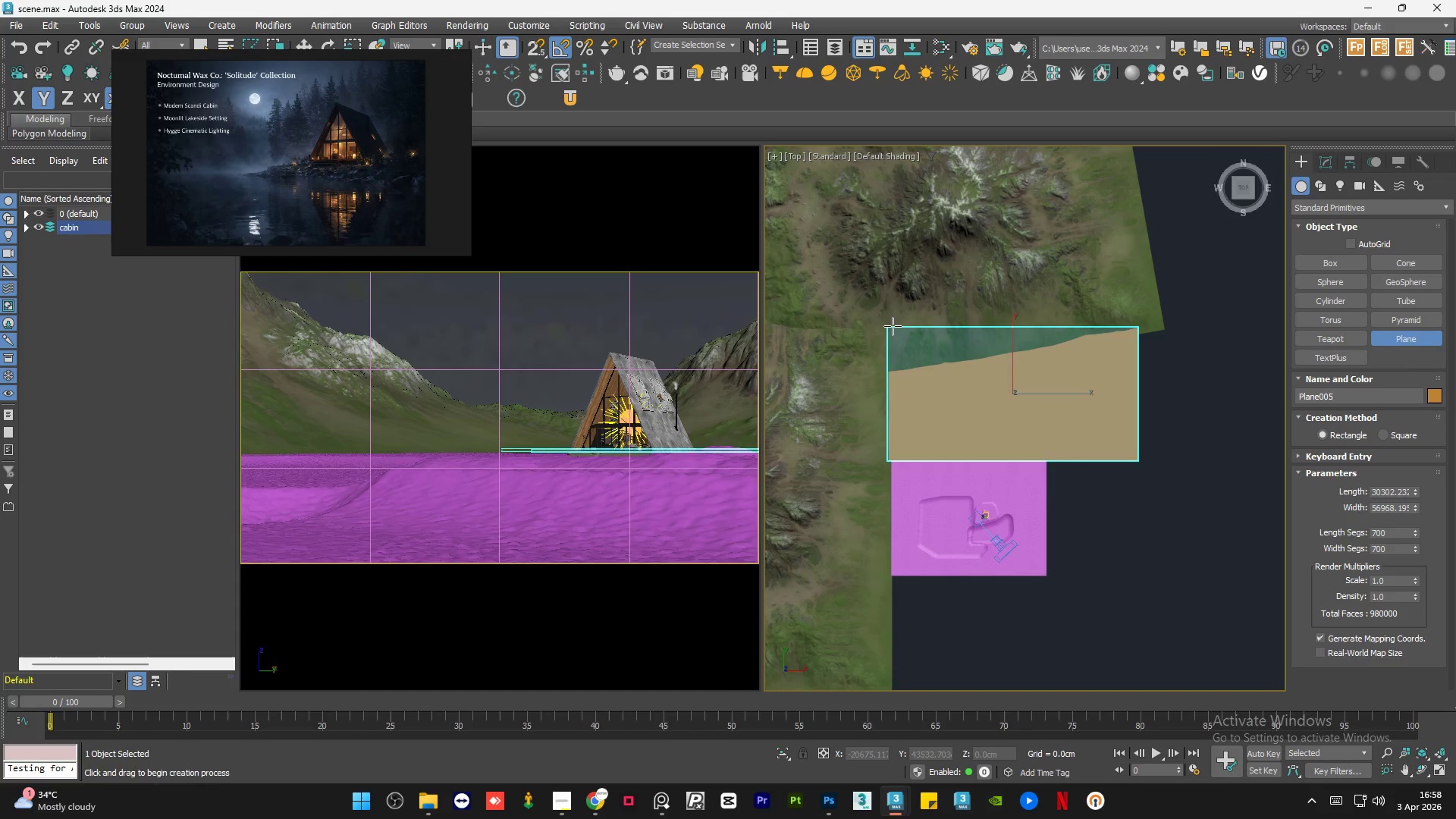 
key(W)
 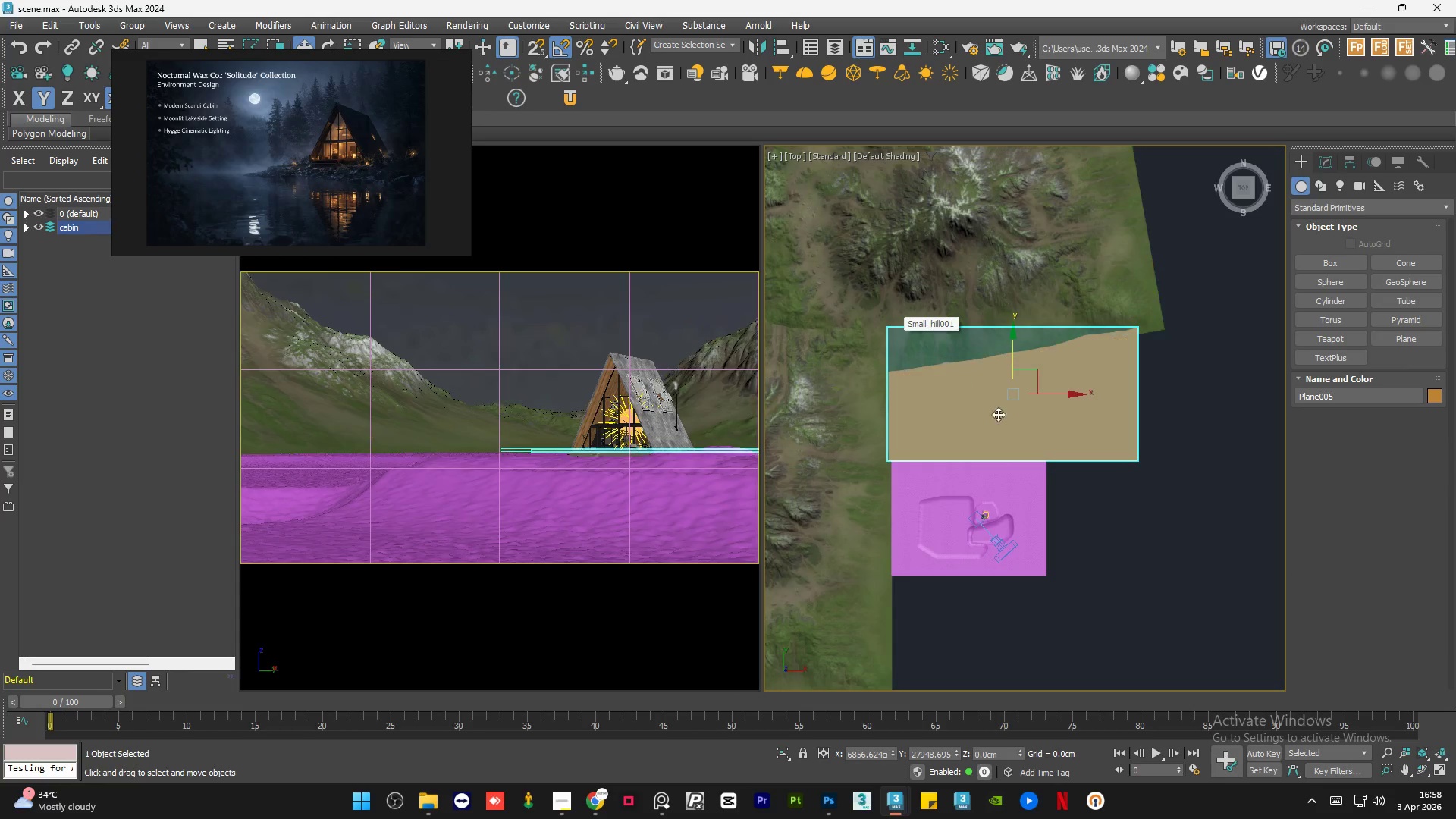 
hold_key(key=AltLeft, duration=1.09)
 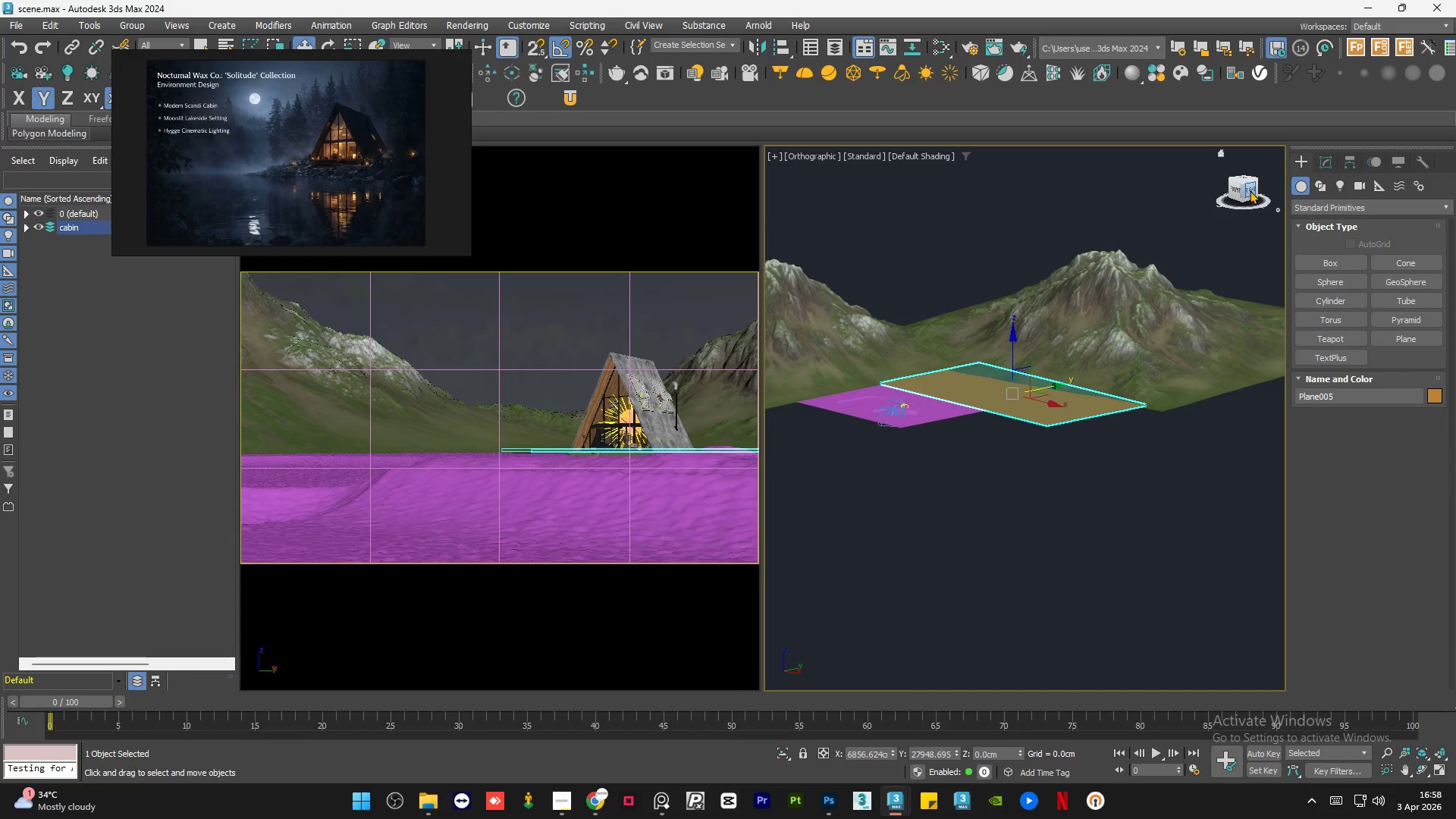 
left_click([1250, 190])
 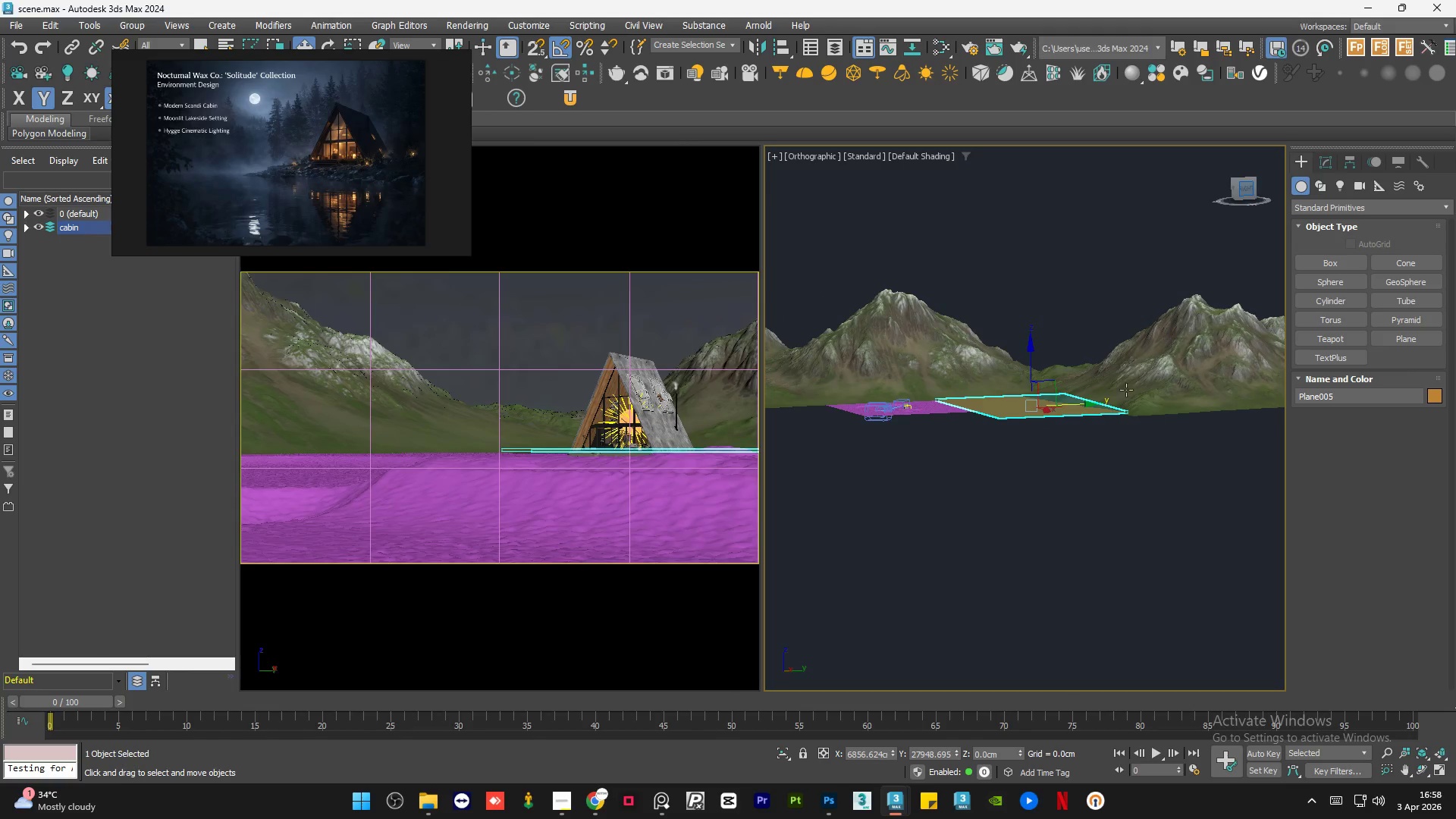 
scroll: coordinate [1018, 428], scroll_direction: up, amount: 8.0
 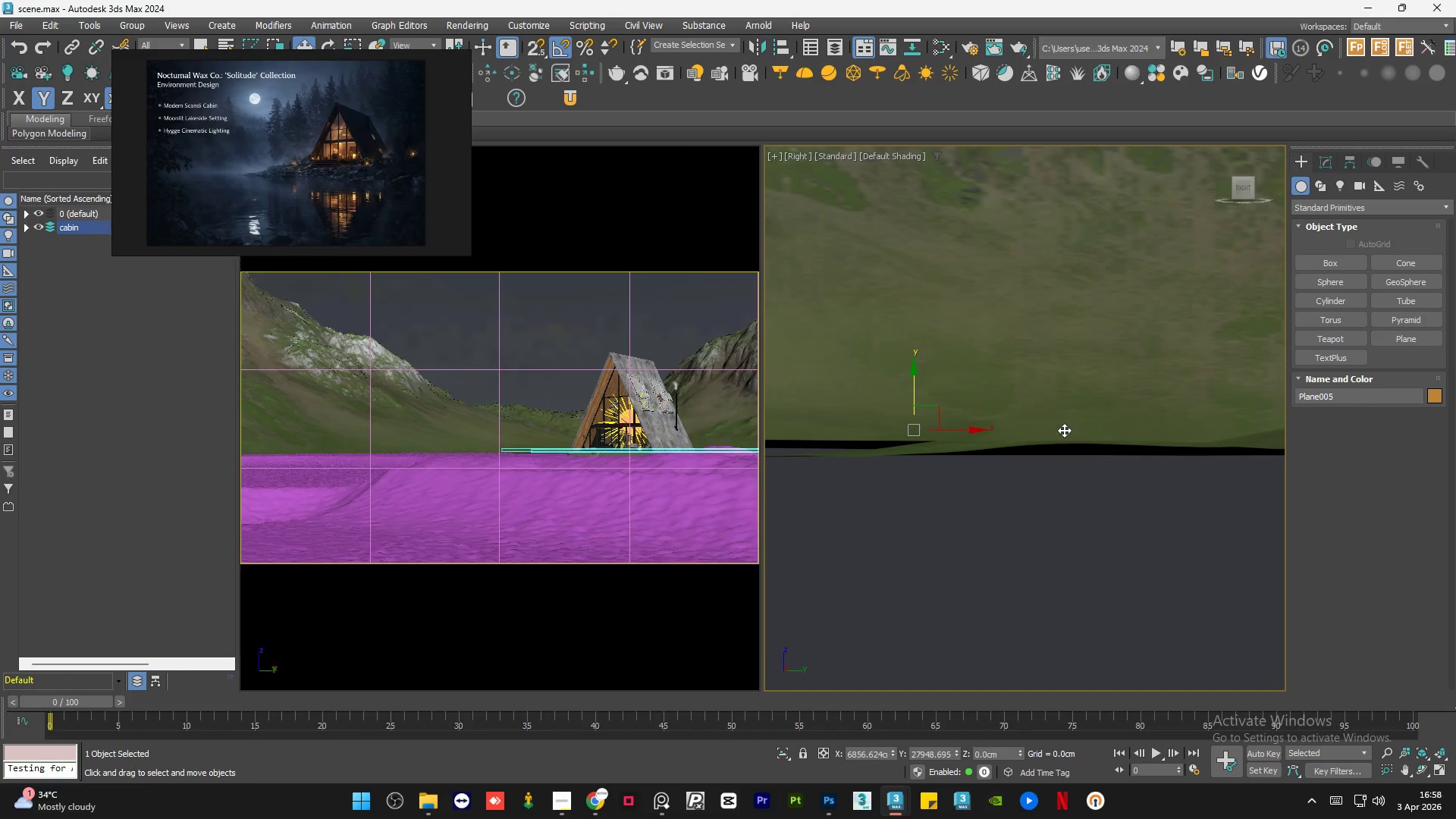 
key(F4)
 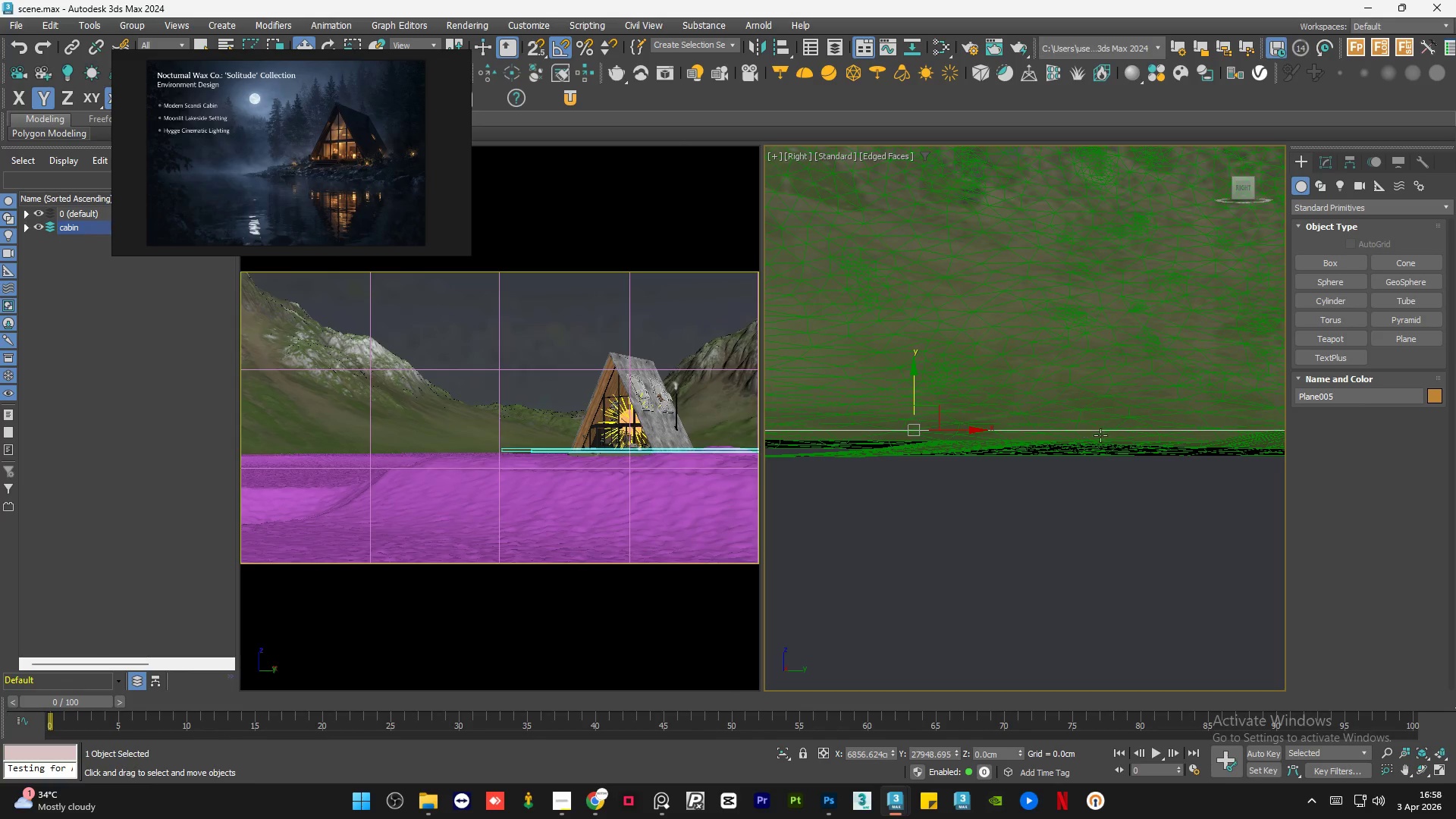 
scroll: coordinate [1029, 442], scroll_direction: none, amount: 0.0
 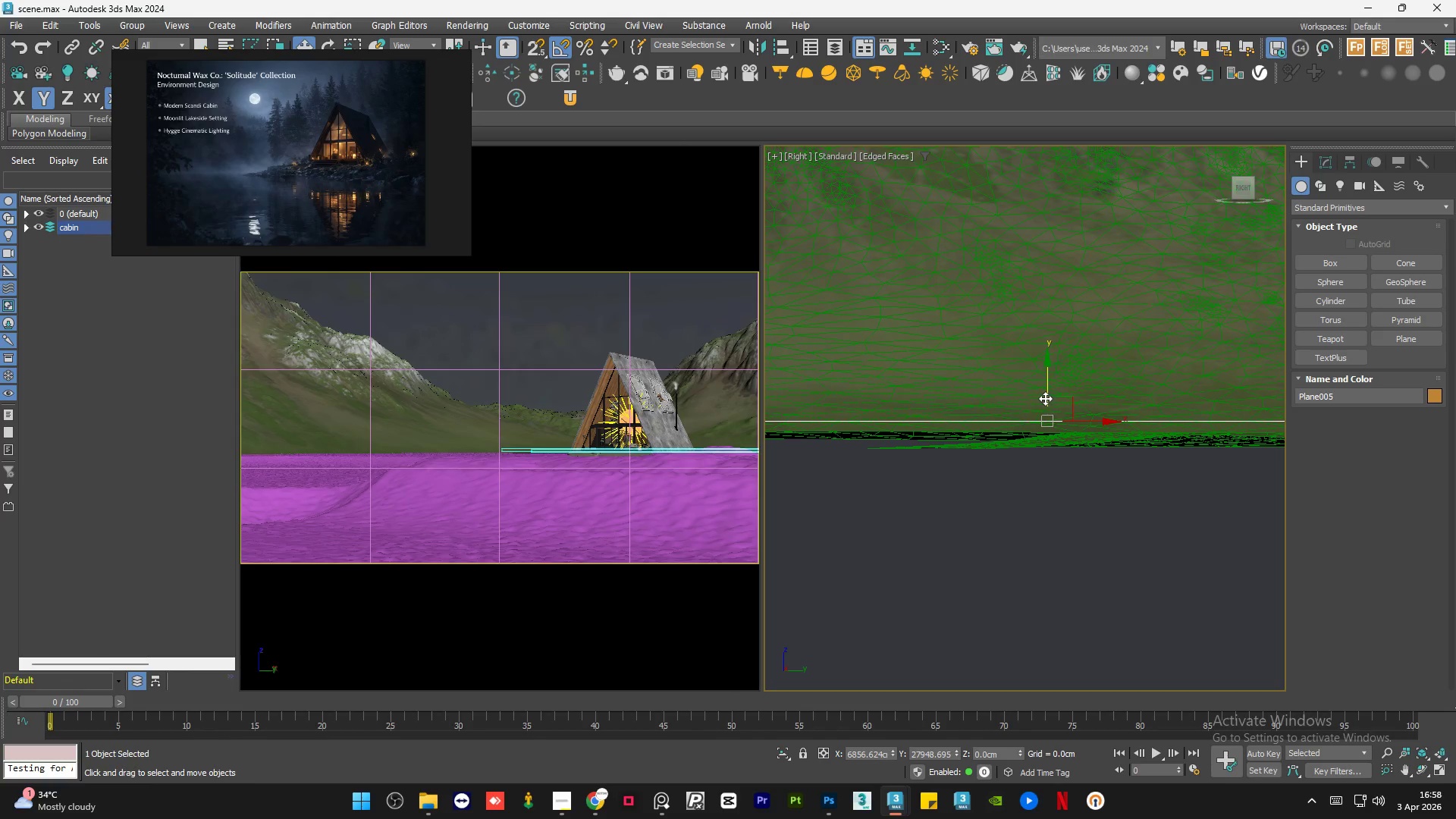 
left_click_drag(start_coordinate=[1045, 397], to_coordinate=[1050, 415])
 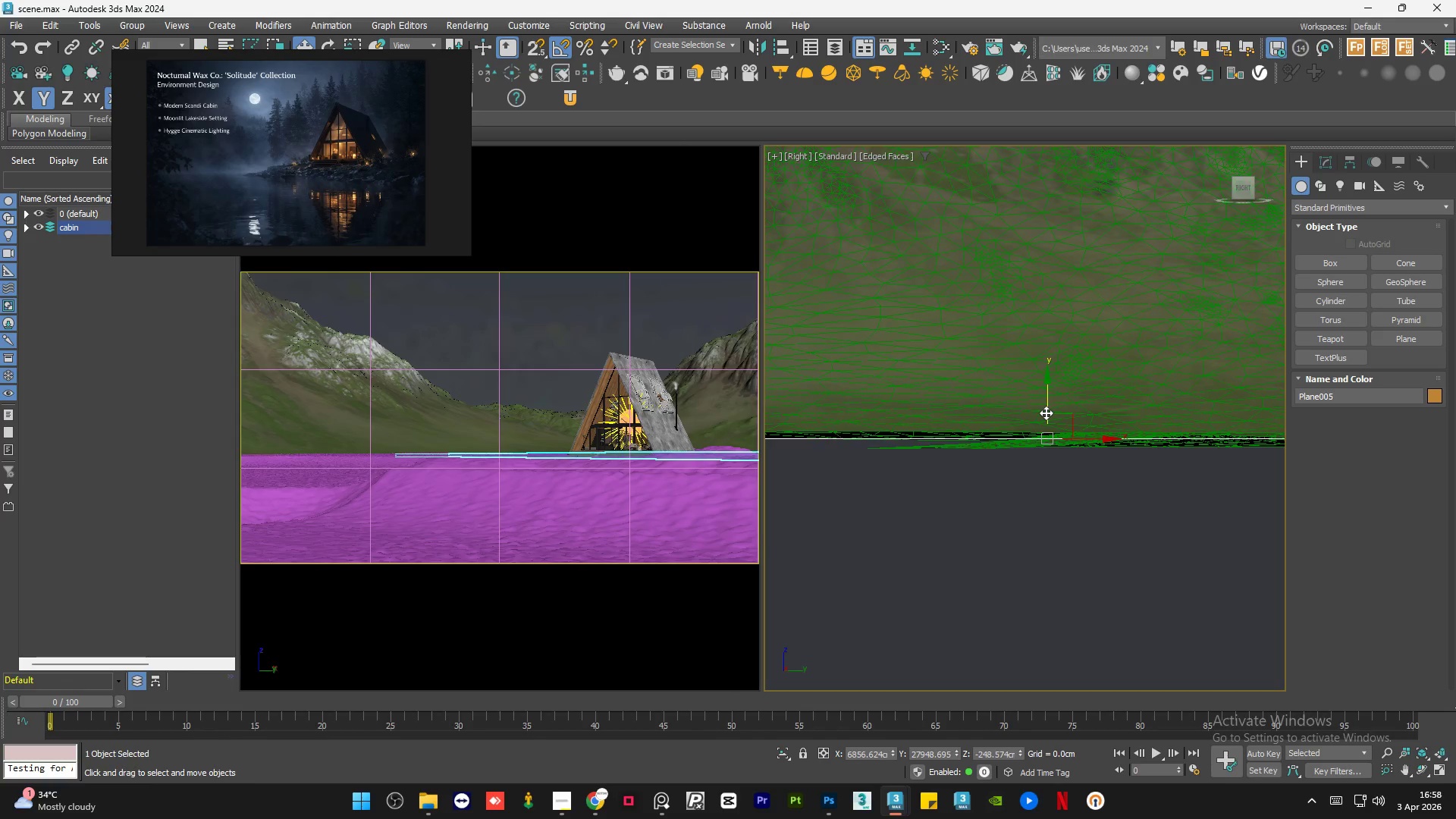 
hold_key(key=AltLeft, duration=0.91)
 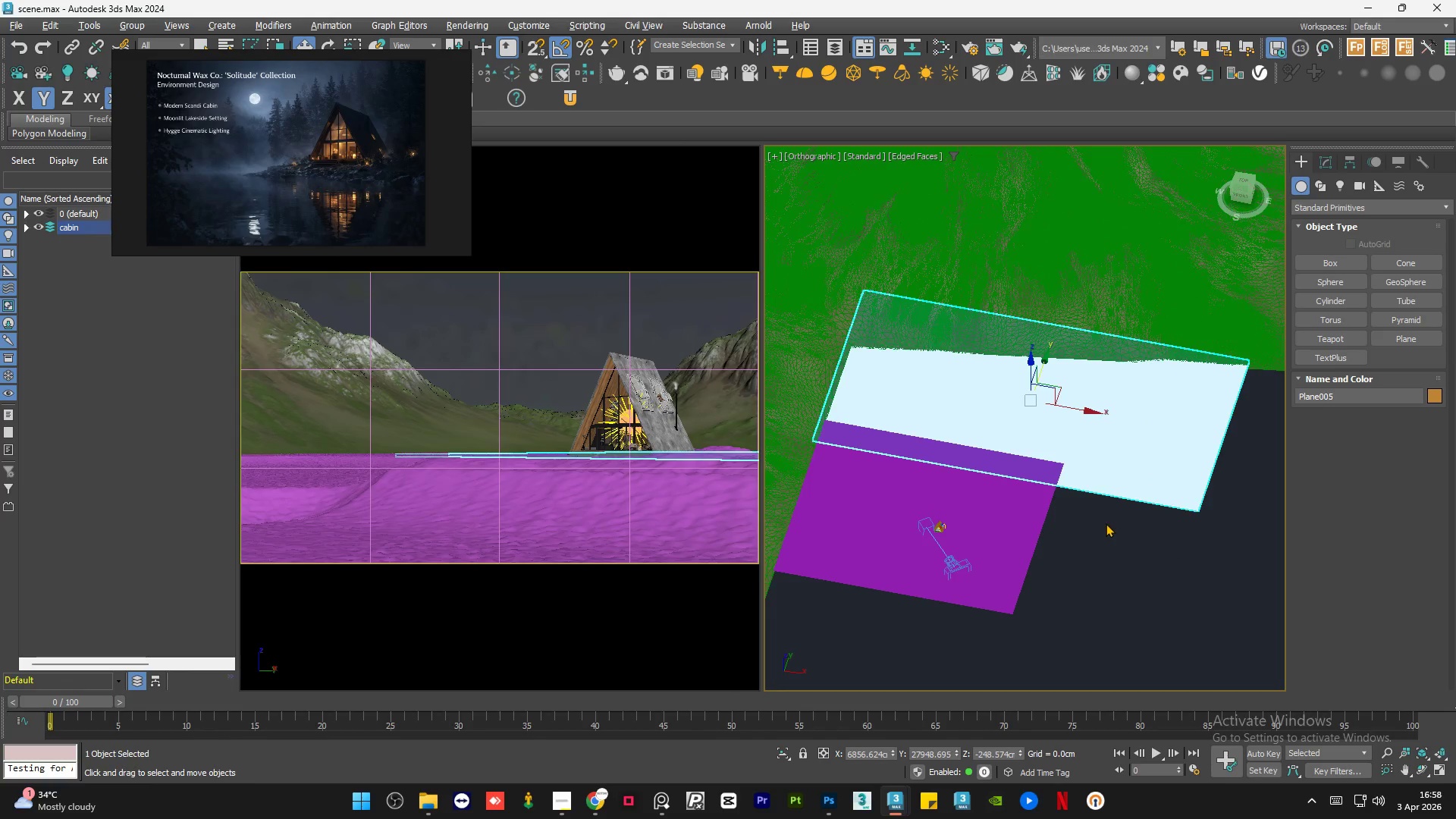 
scroll: coordinate [1045, 414], scroll_direction: down, amount: 7.0
 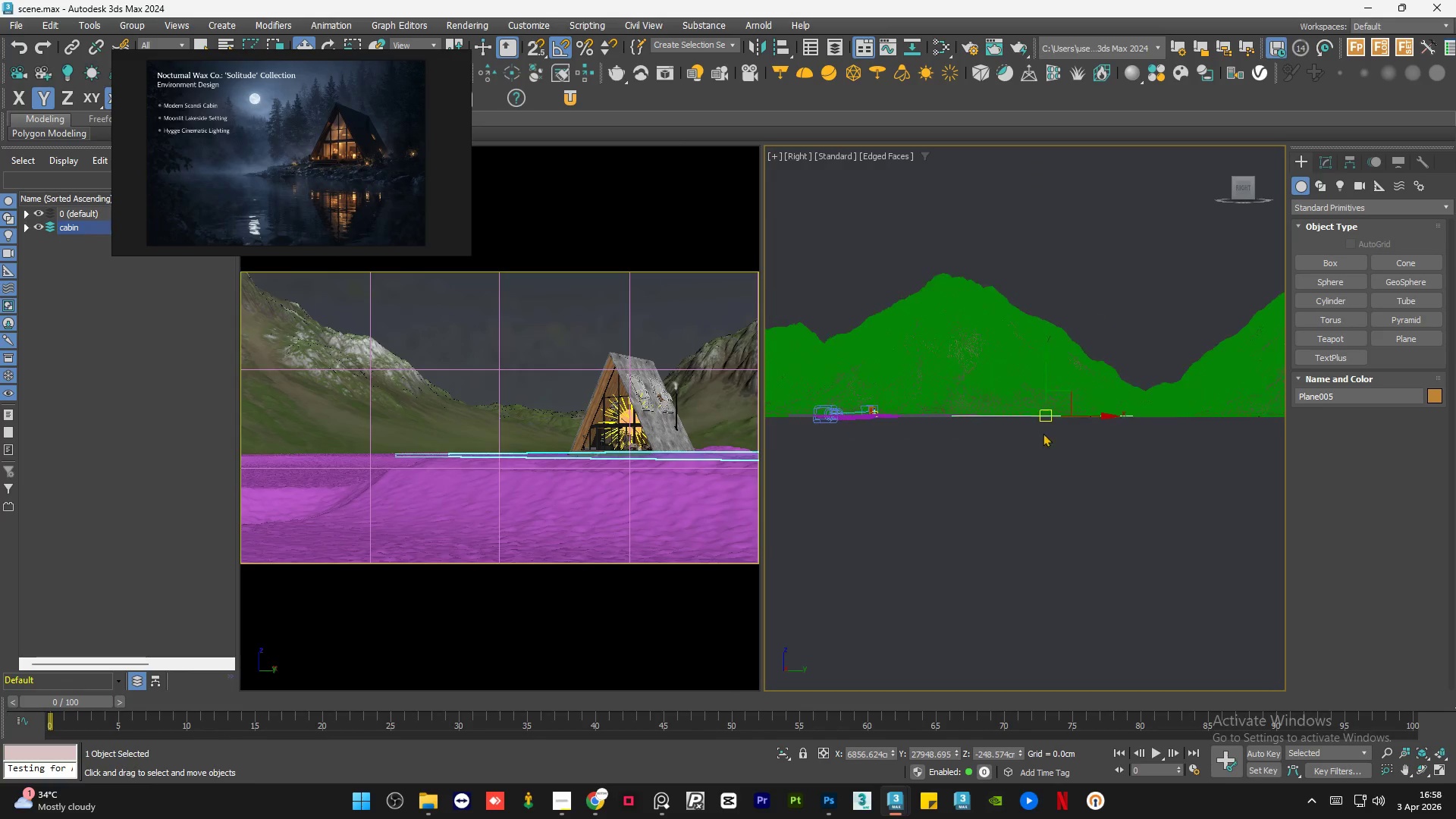 
hold_key(key=AltLeft, duration=0.64)
 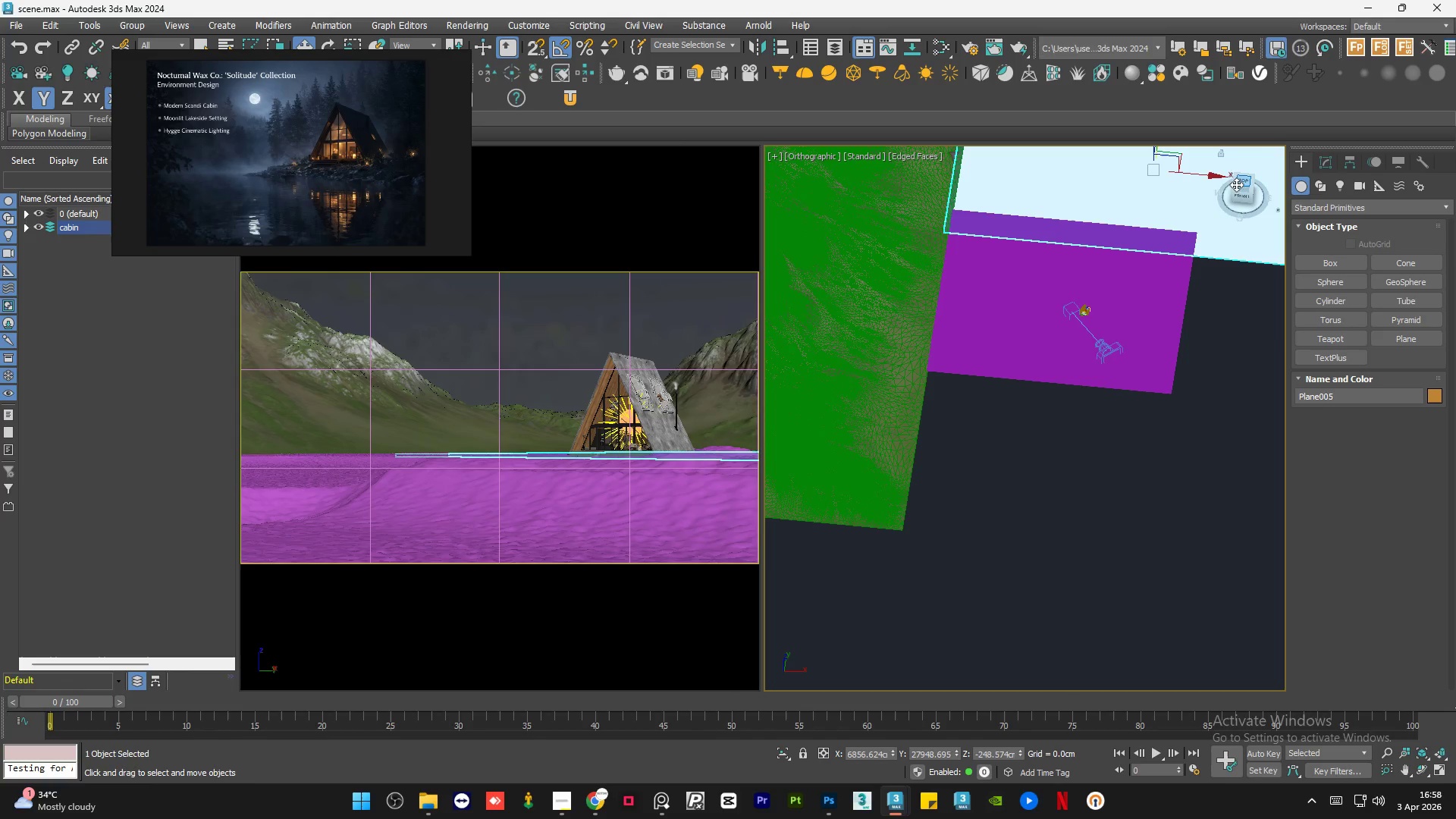 
scroll: coordinate [1158, 538], scroll_direction: up, amount: 1.0
 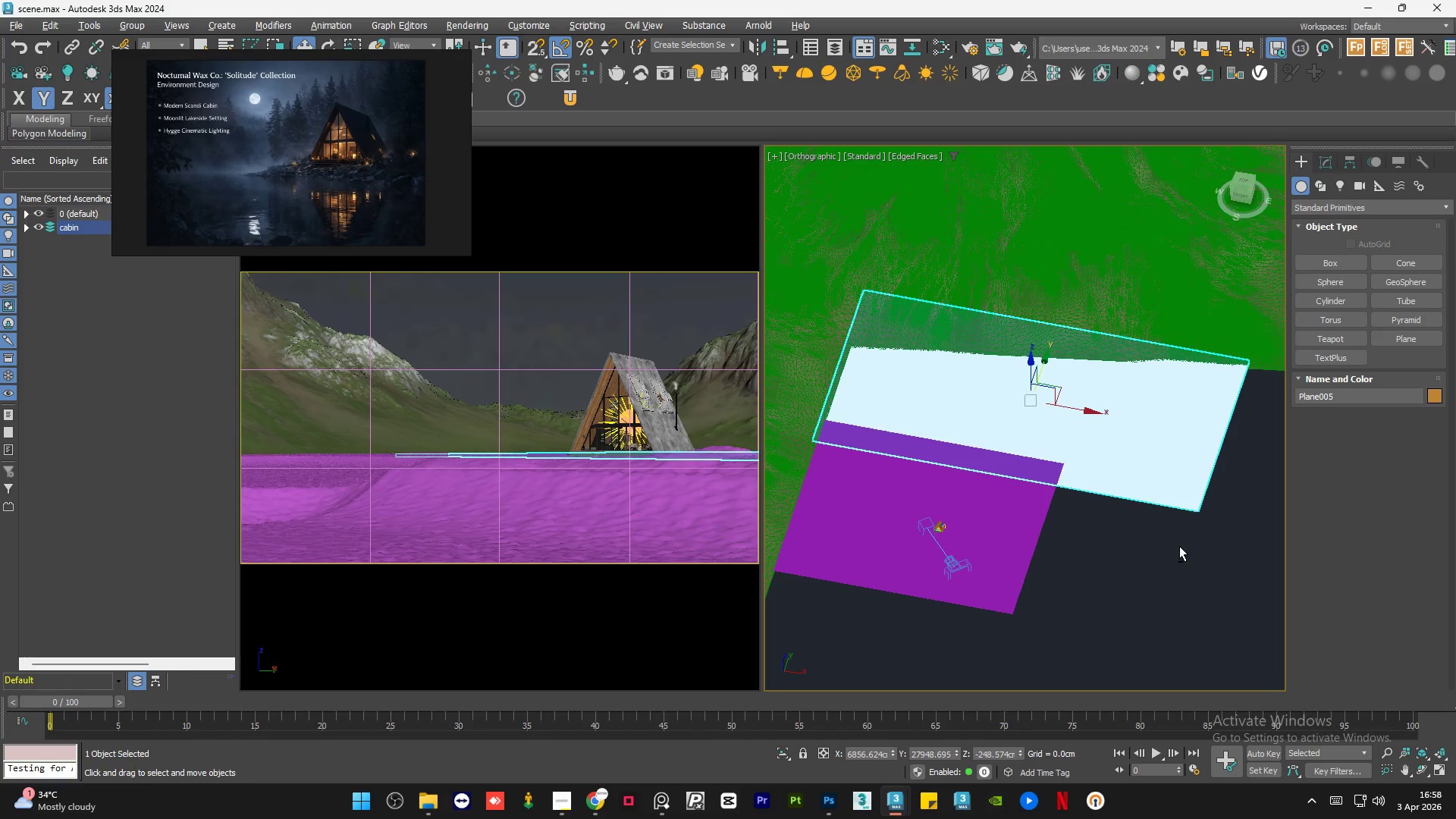 
left_click([1241, 180])
 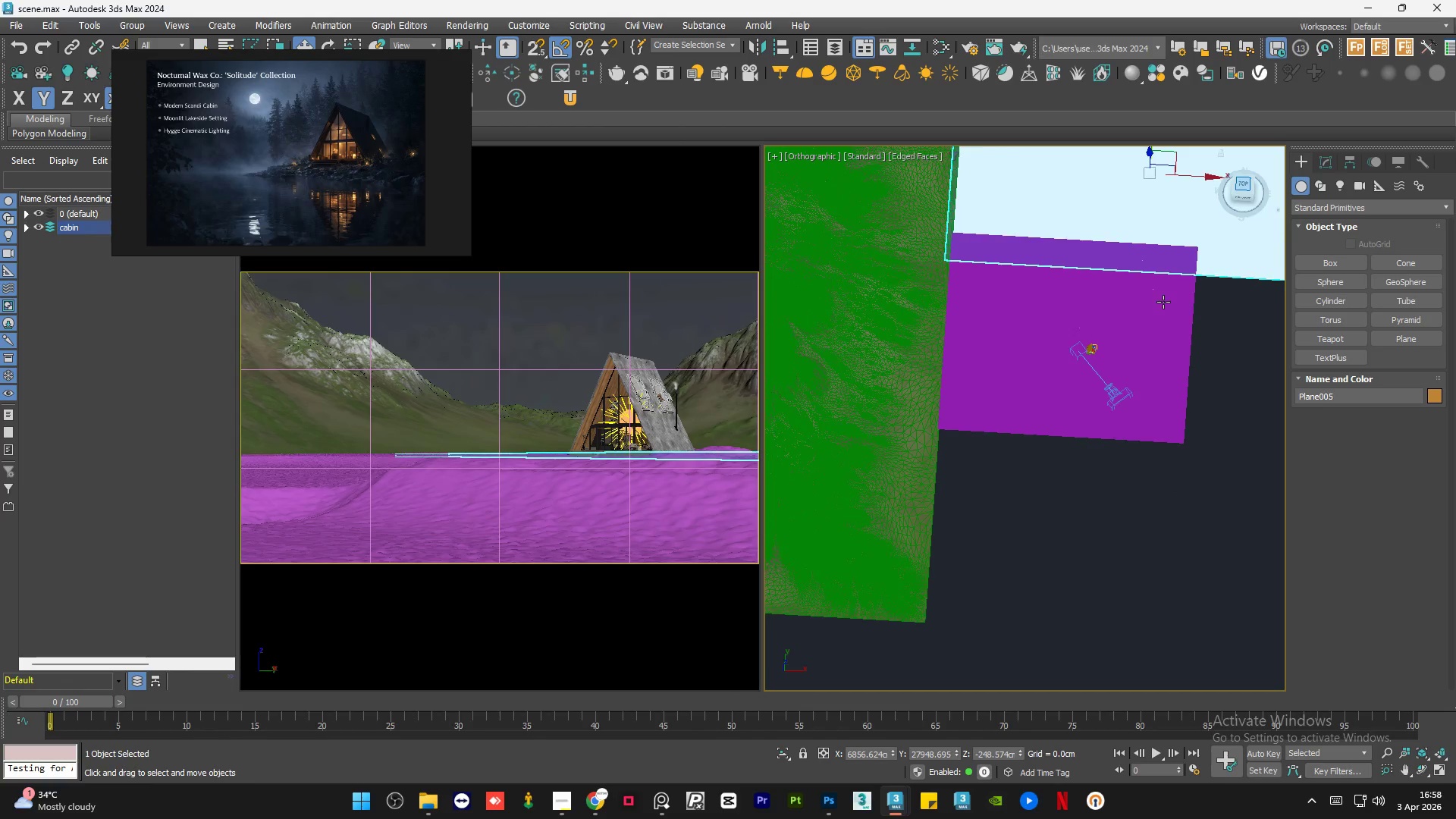 
left_click([1053, 502])
 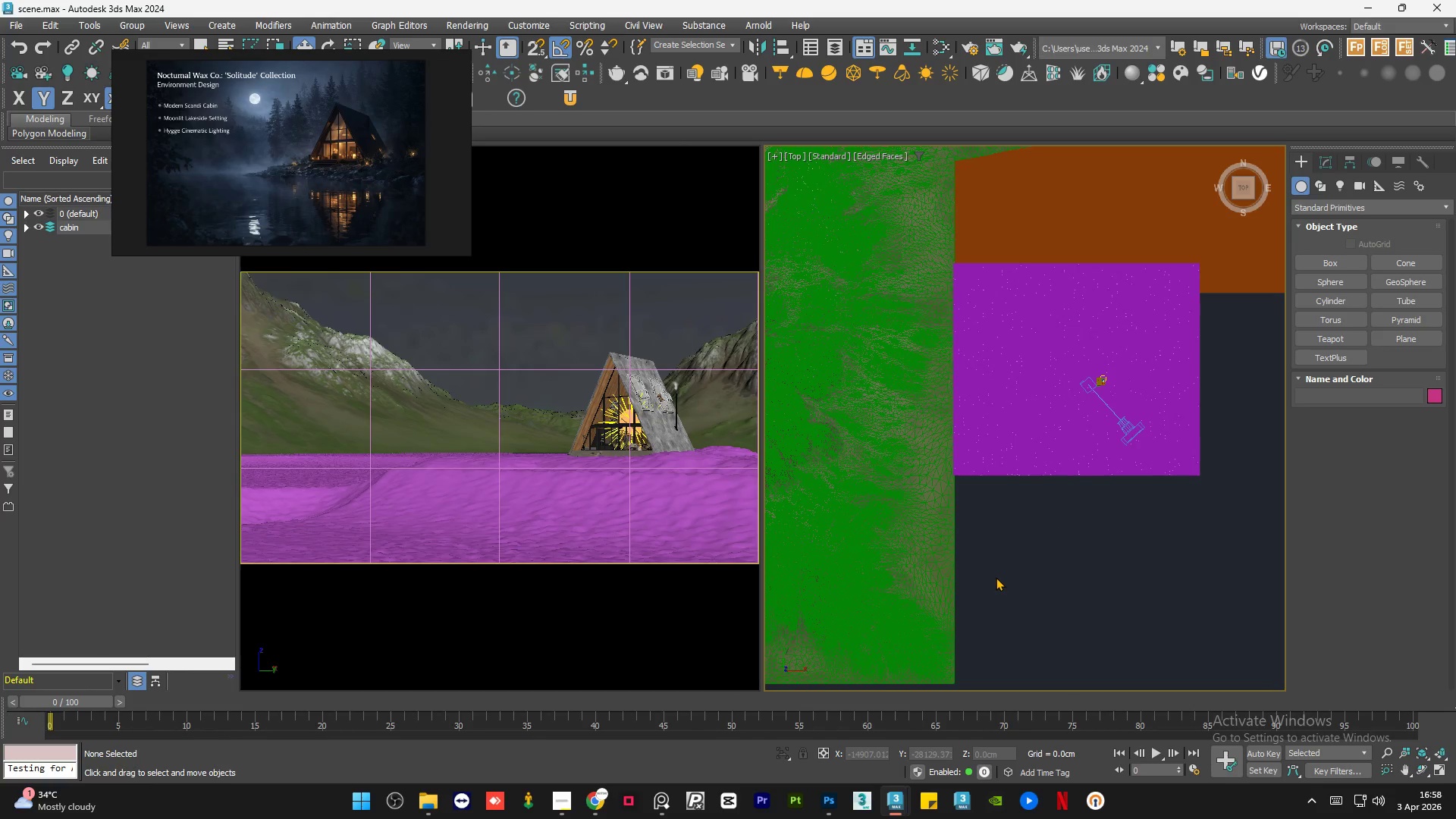 
scroll: coordinate [930, 484], scroll_direction: down, amount: 4.0
 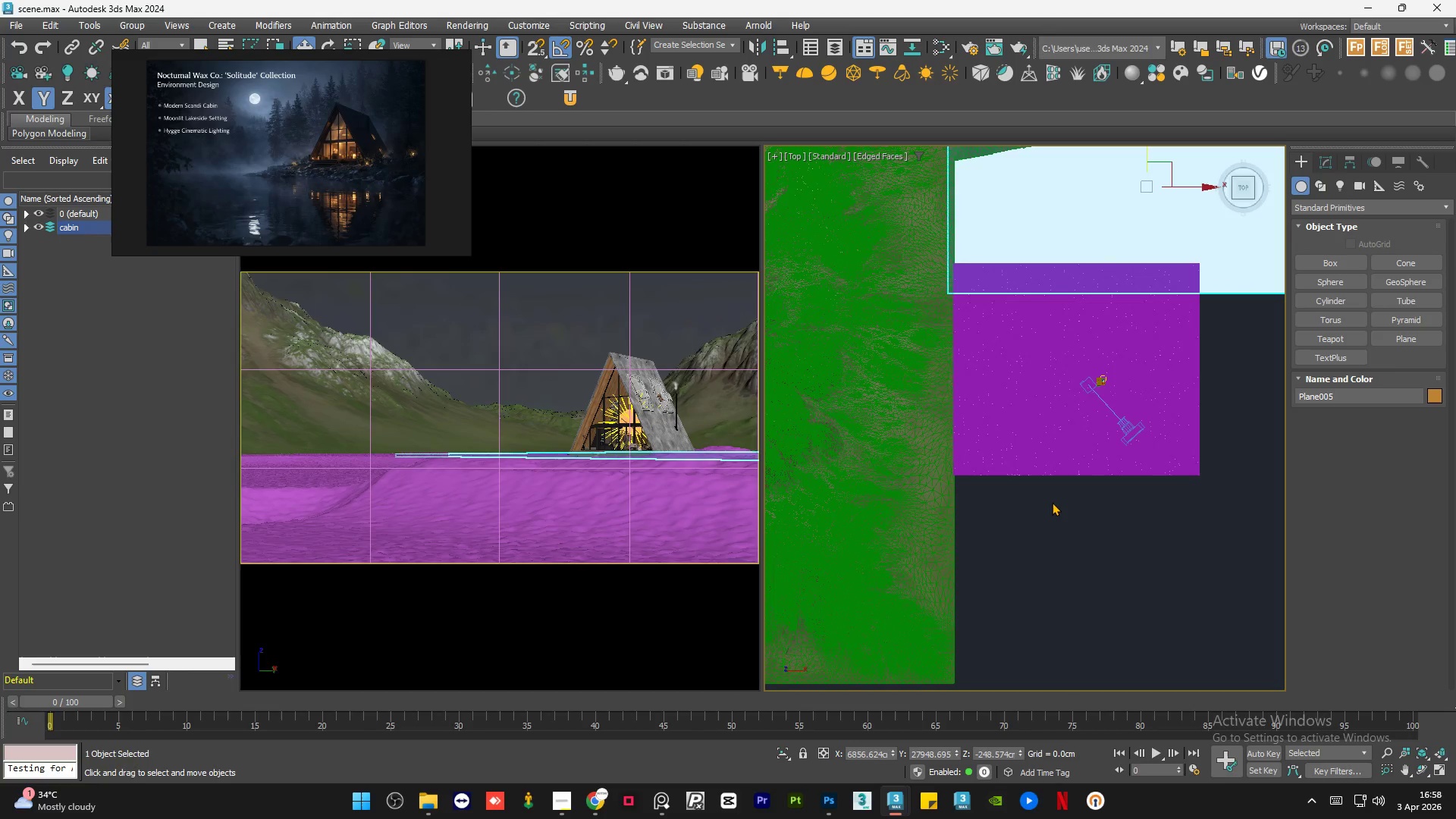 
key(F4)
 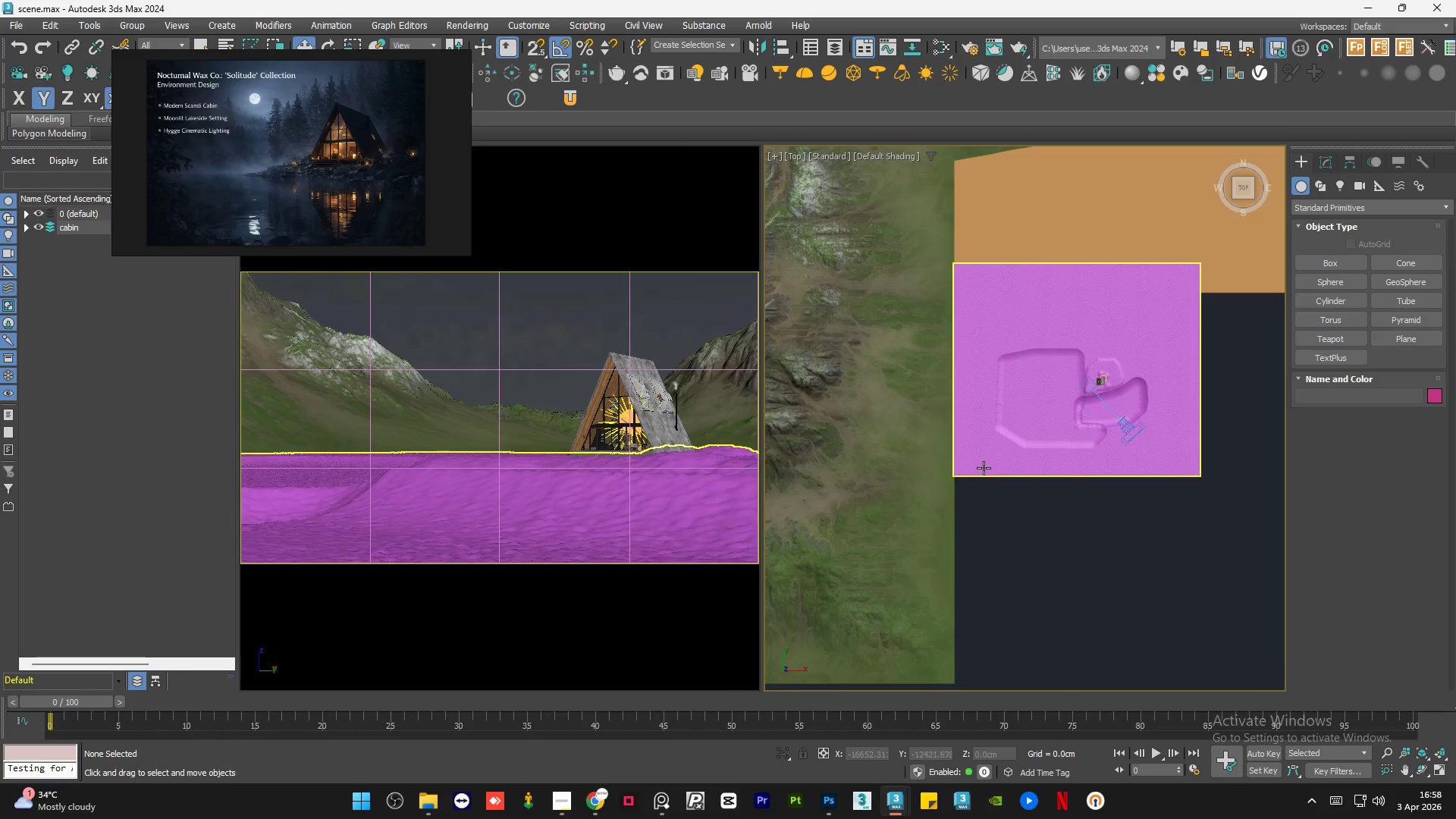 
scroll: coordinate [984, 466], scroll_direction: down, amount: 1.0
 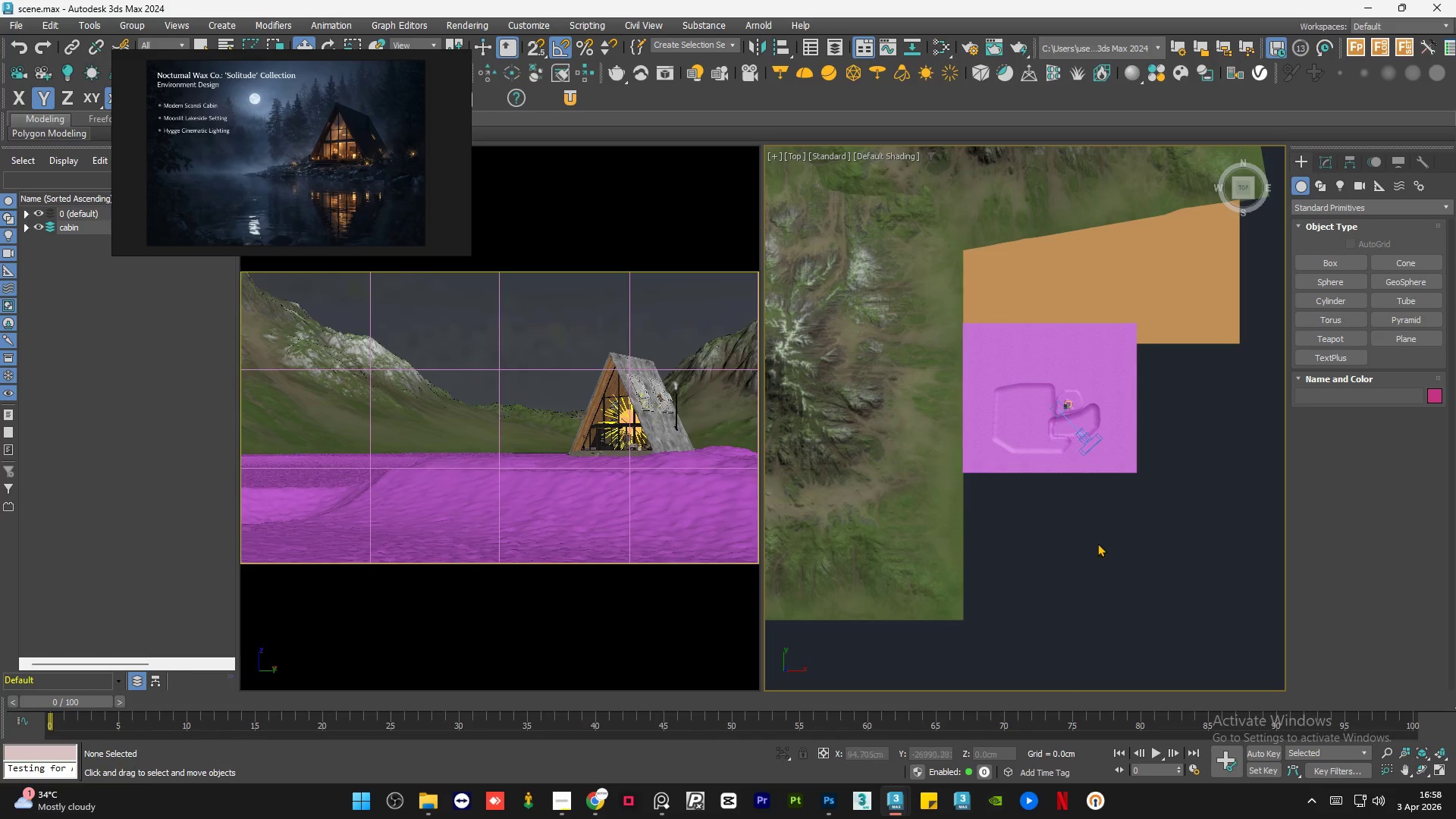 
left_click([1112, 544])
 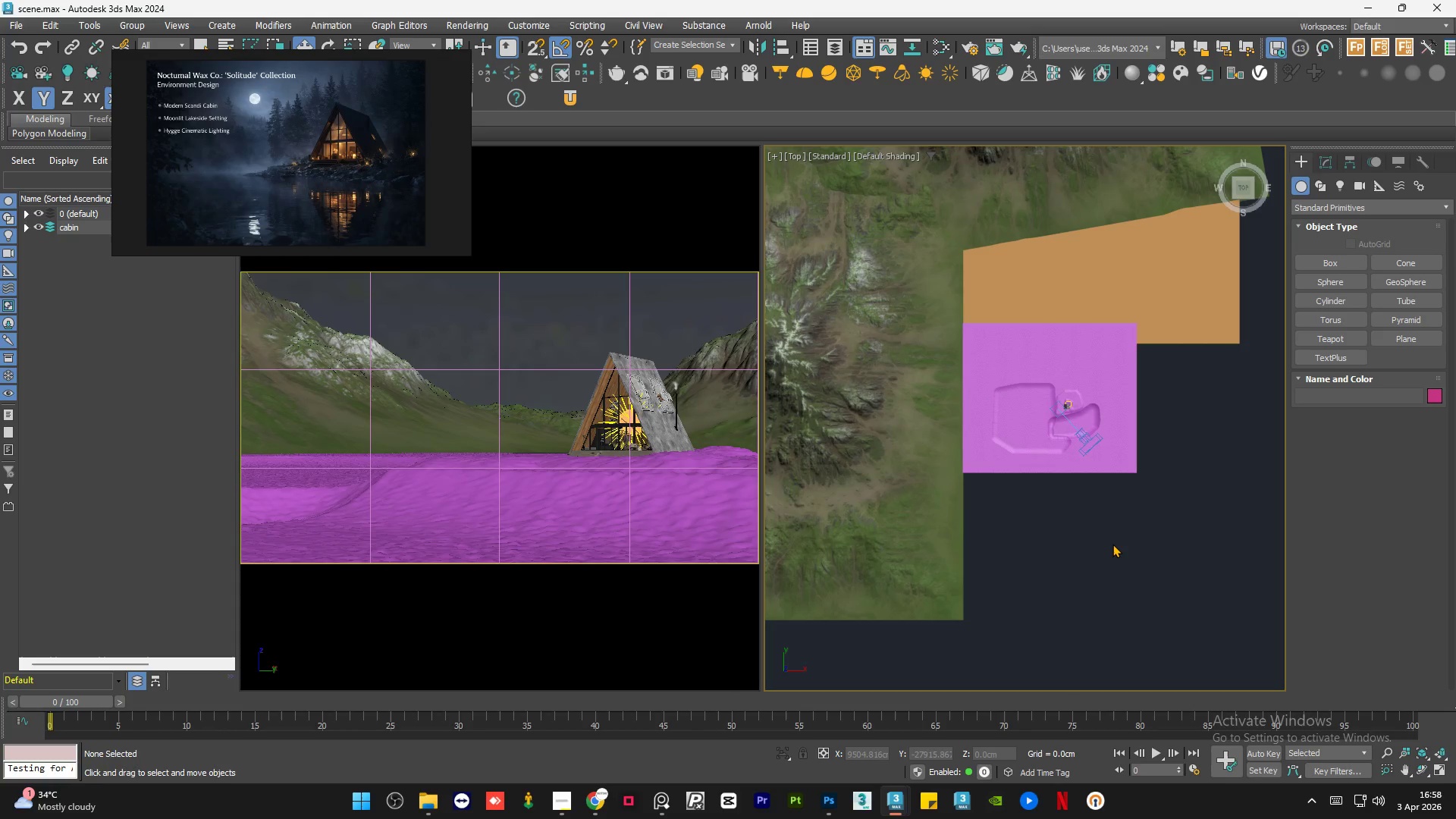 
wait(12.03)
 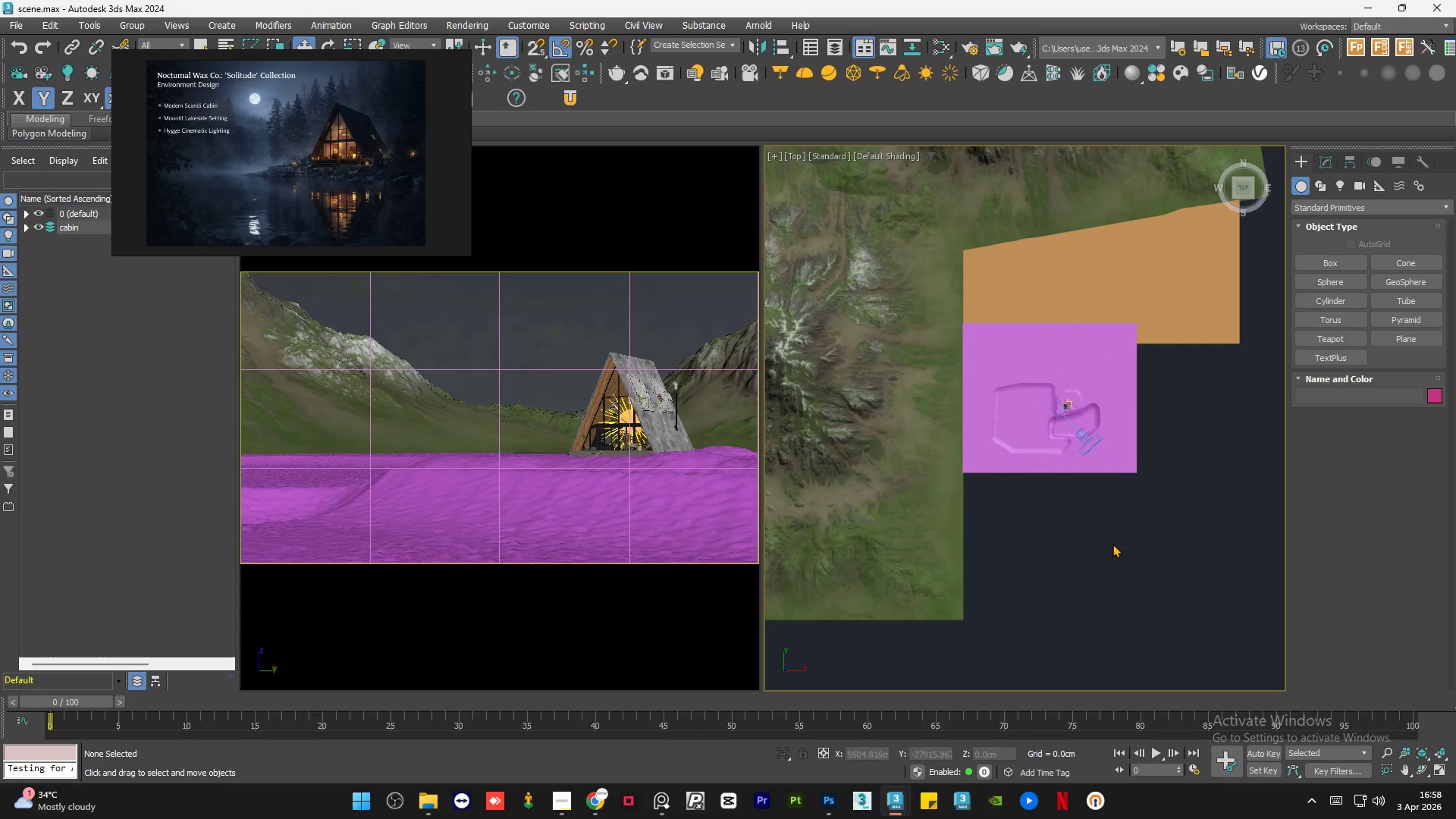 
left_click([1183, 441])
 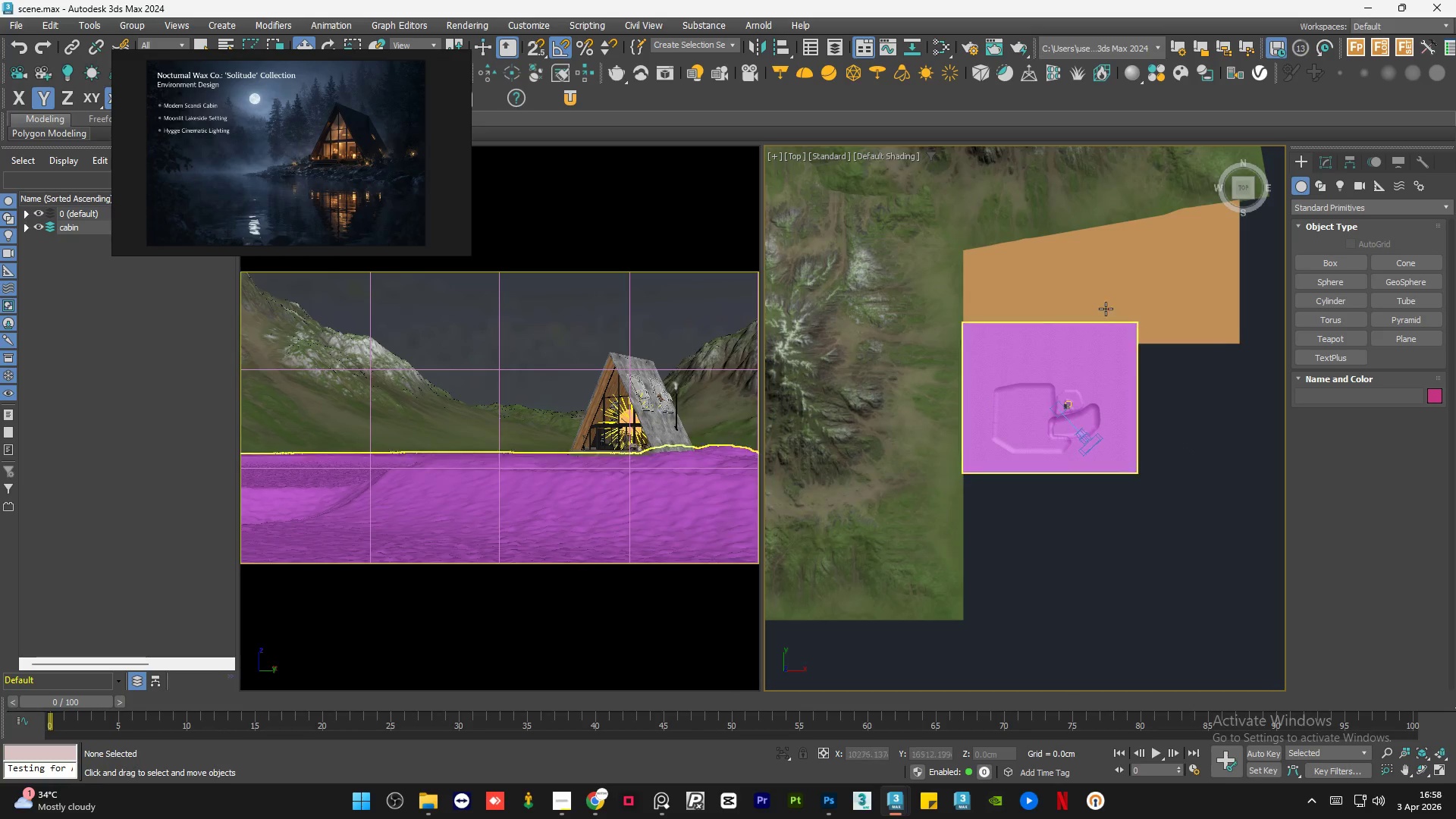 
scroll: coordinate [1100, 296], scroll_direction: down, amount: 2.0
 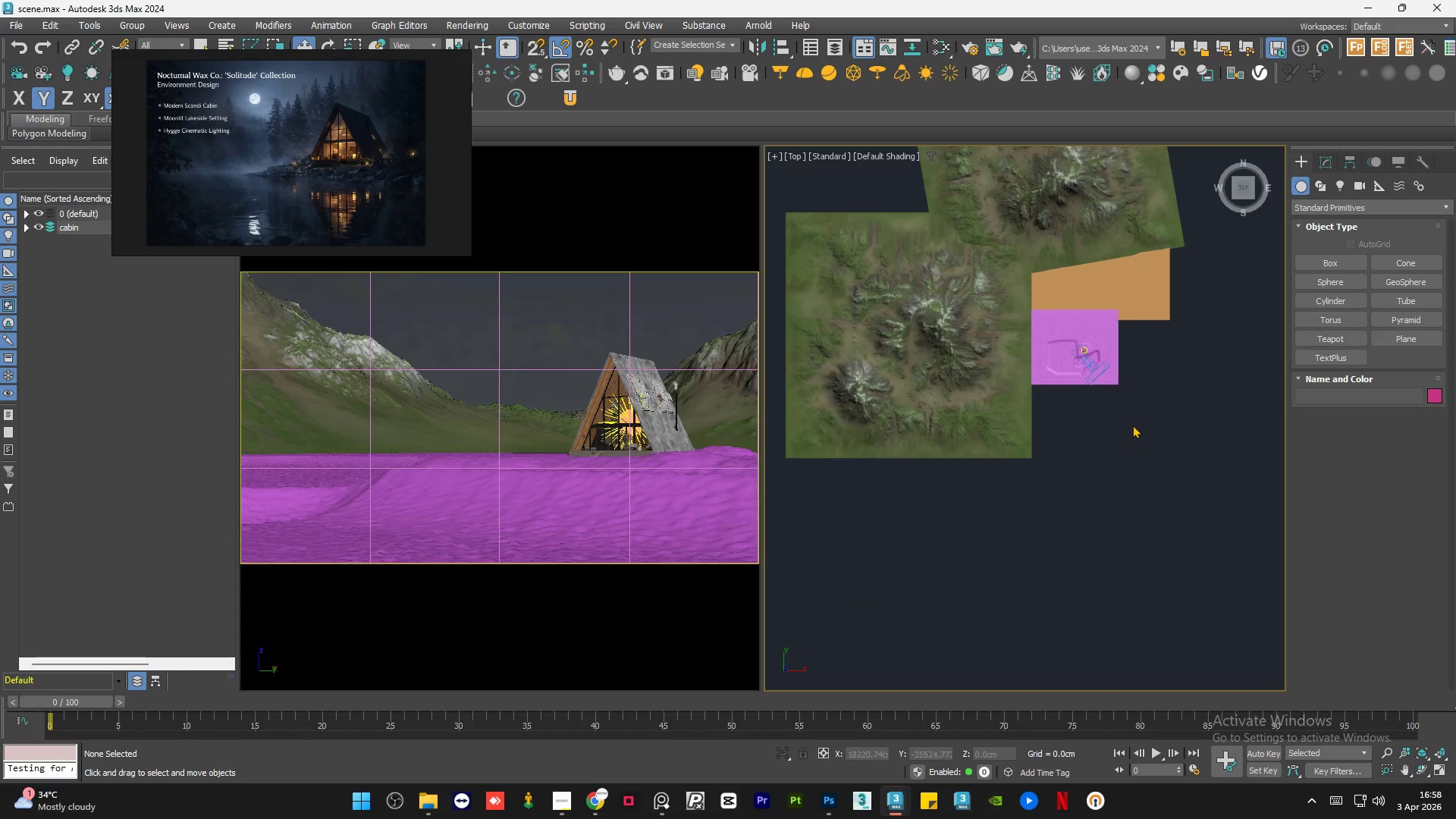 
left_click([1134, 430])
 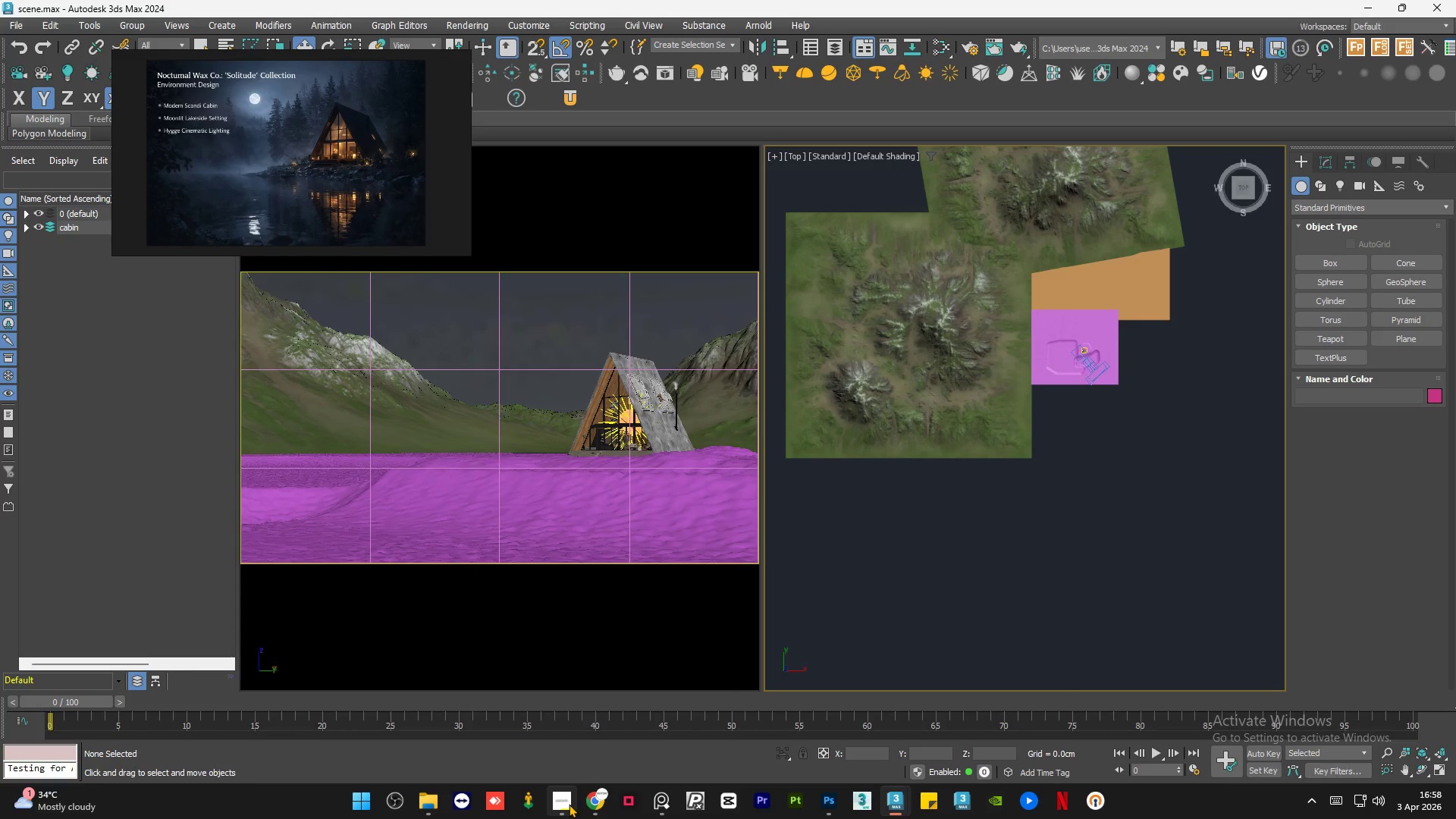 
left_click([569, 803])